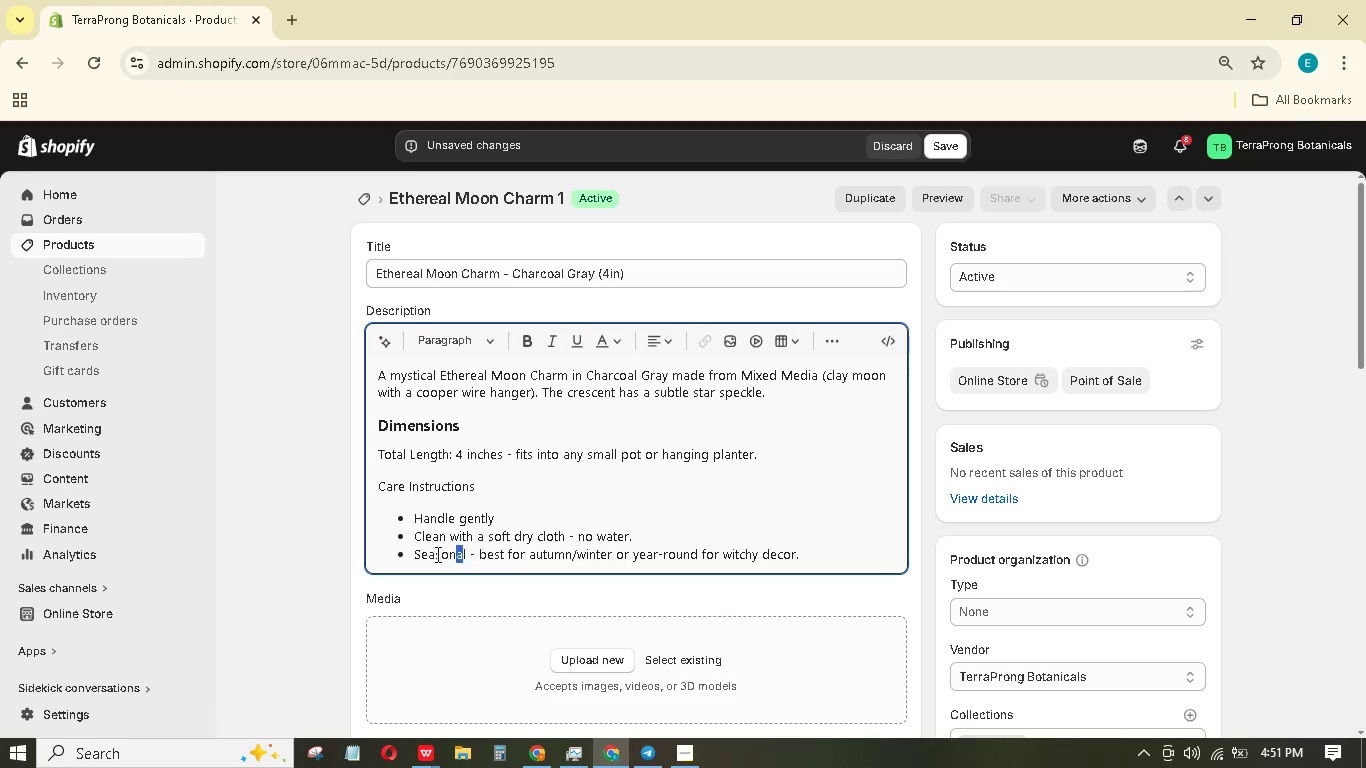 
left_click_drag(start_coordinate=[446, 553], to_coordinate=[432, 556])
 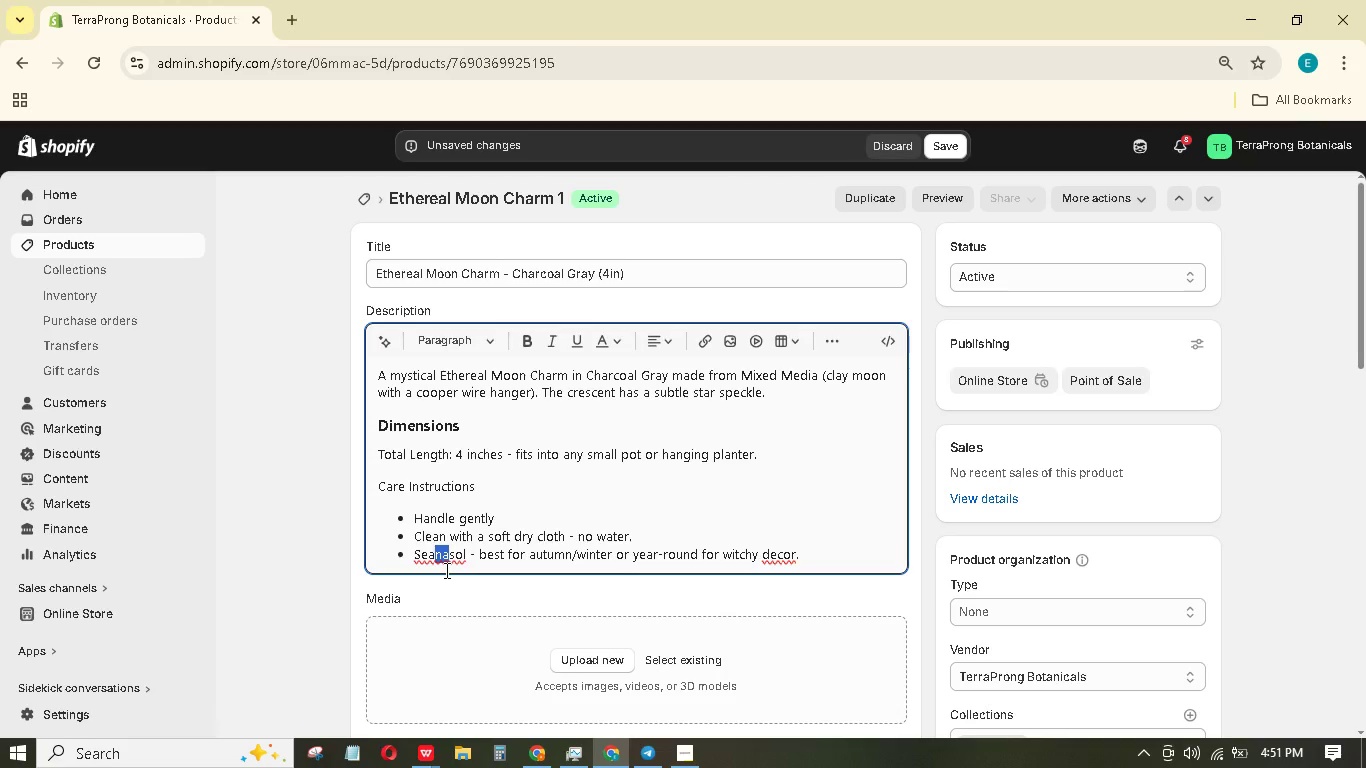 
key(Control+Z)
 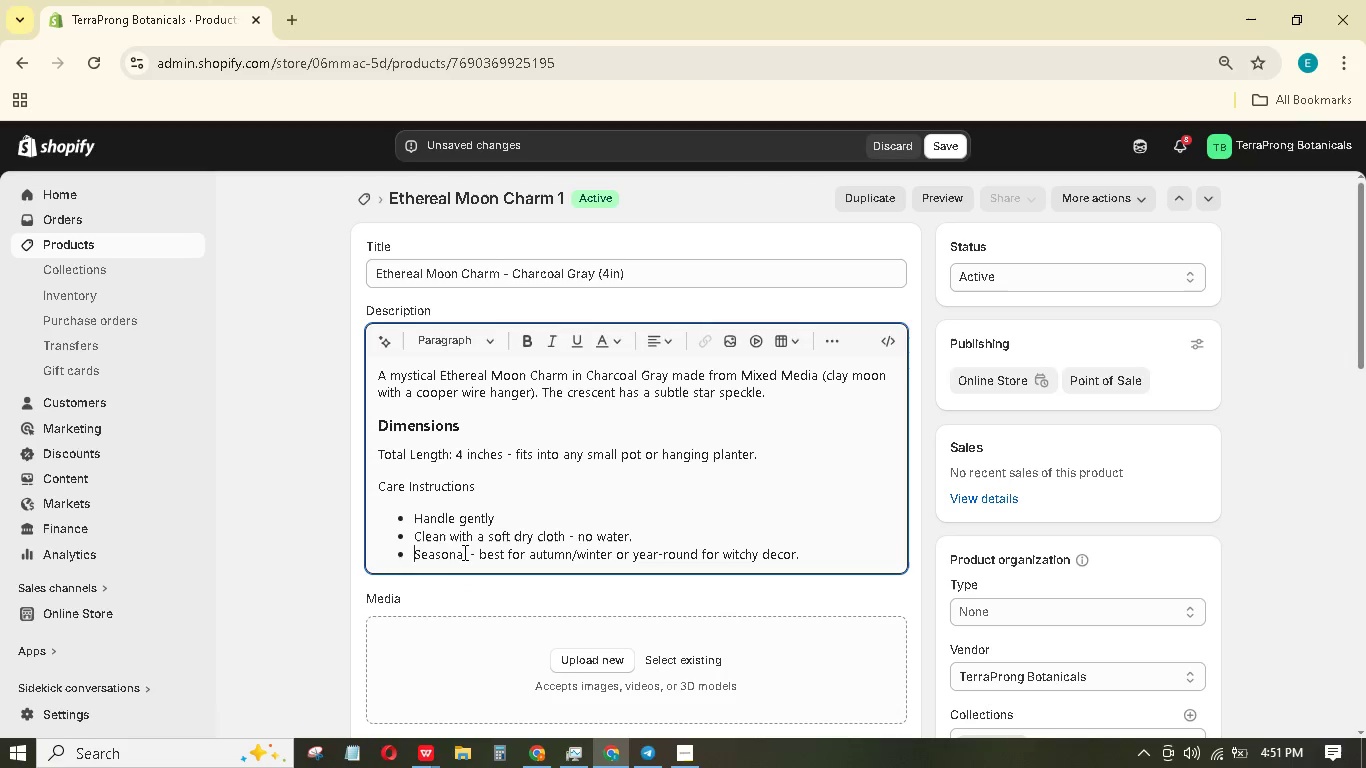 
left_click([463, 552])
 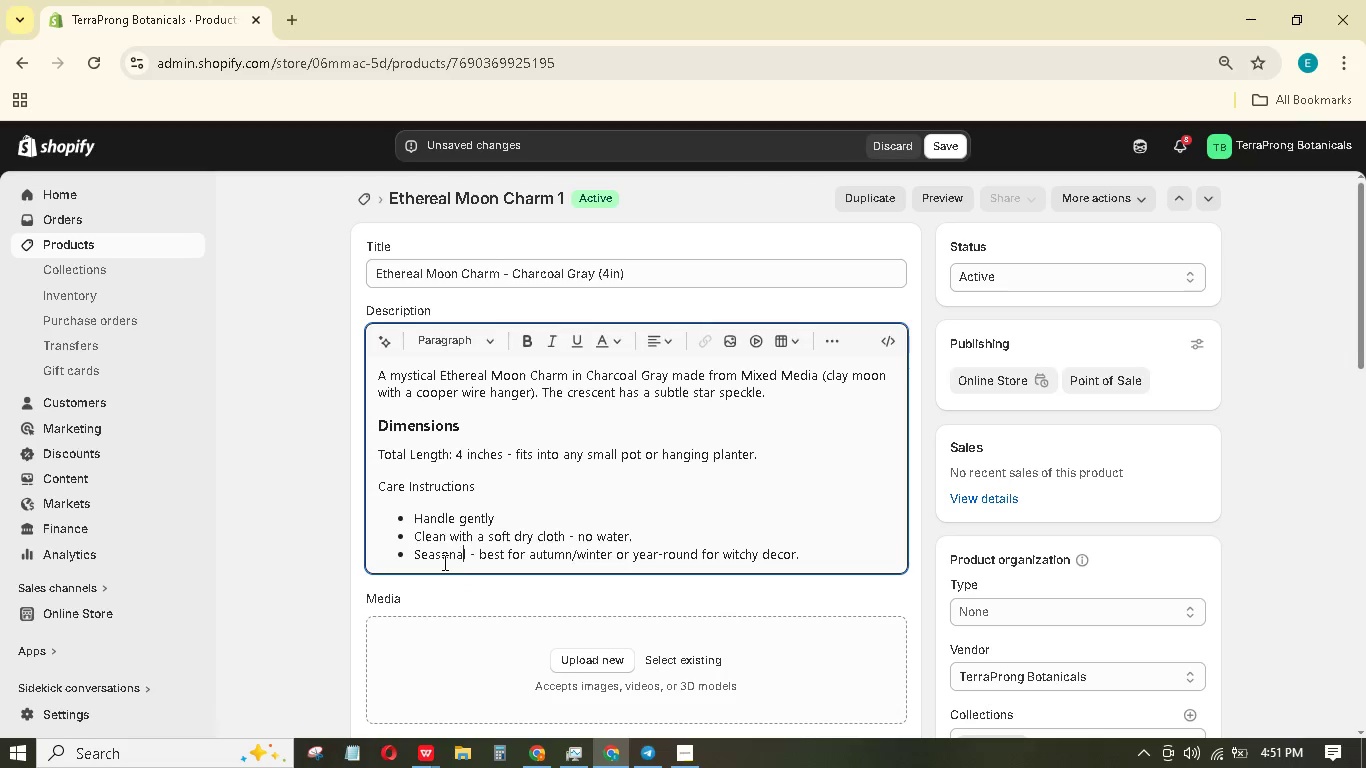 
double_click([443, 561])
 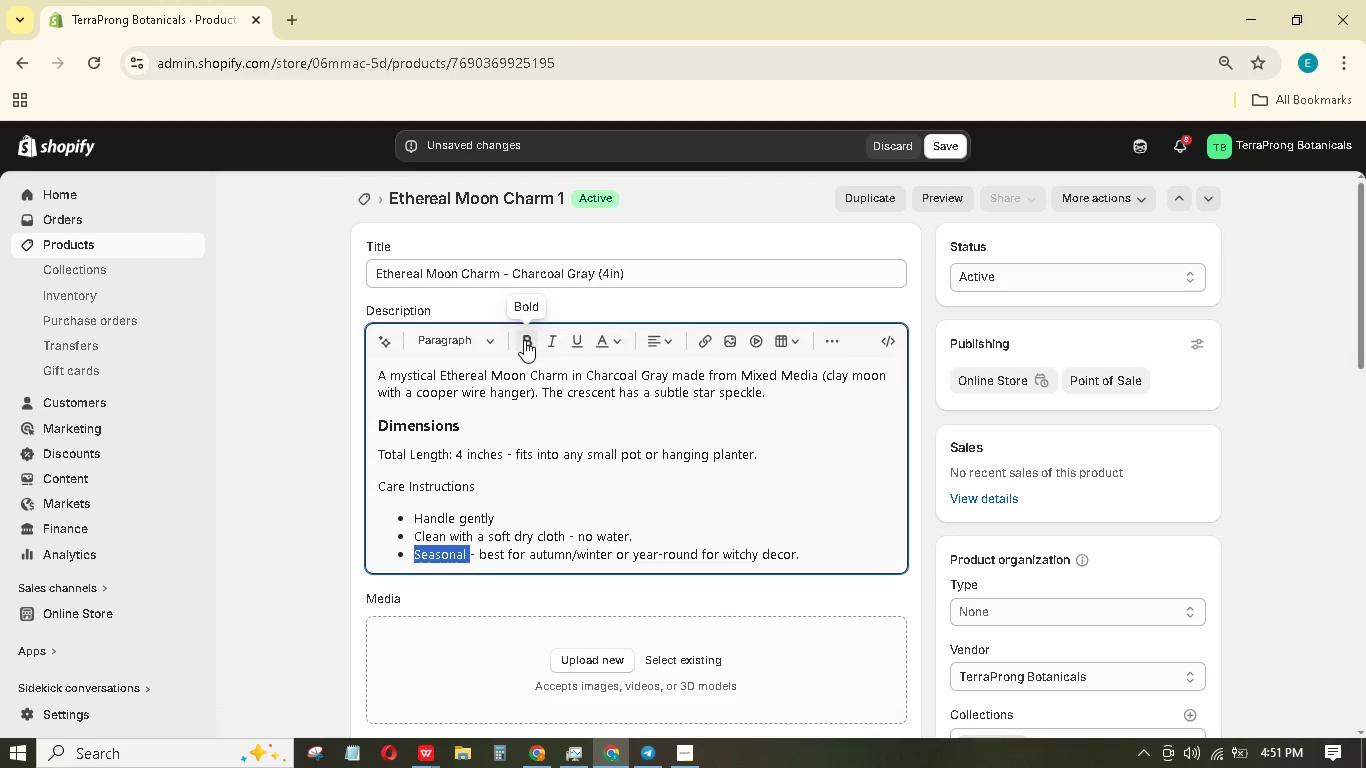 
left_click([524, 340])
 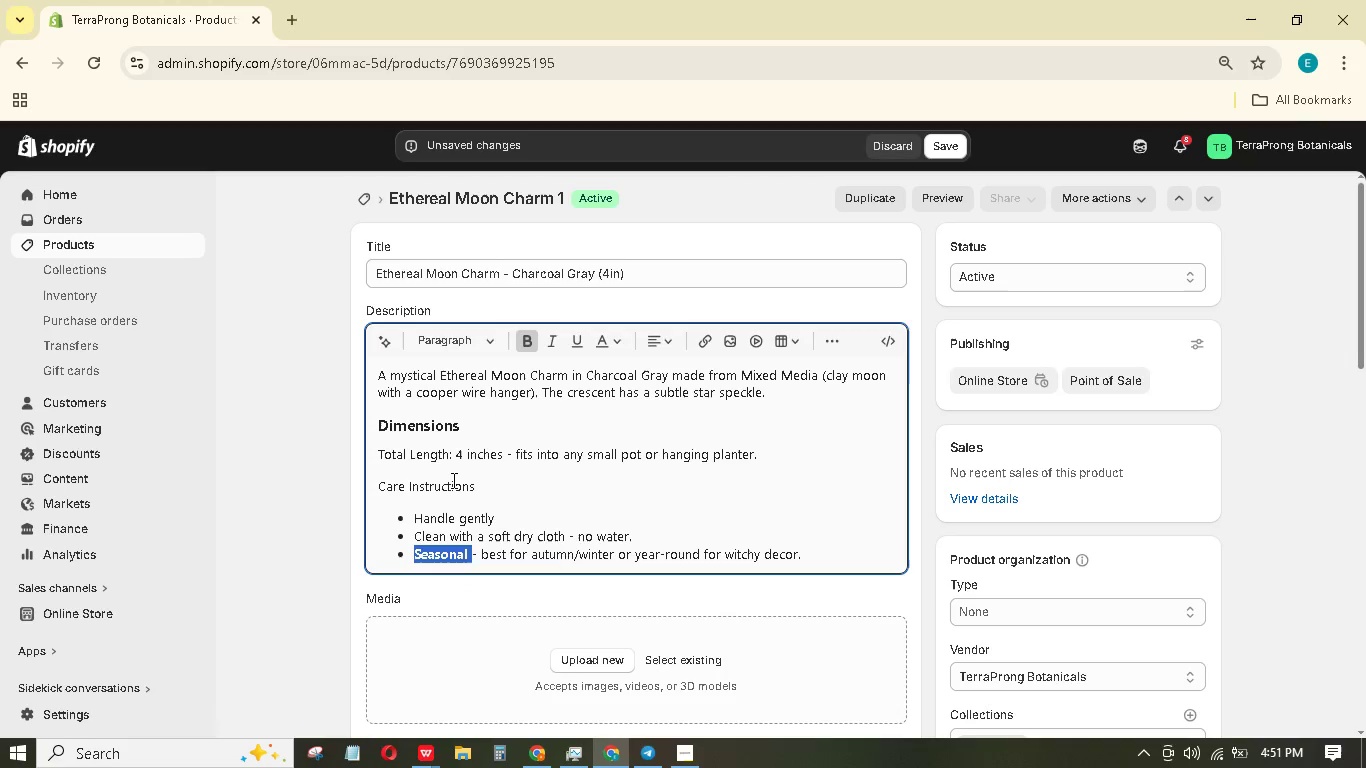 
double_click([453, 485])
 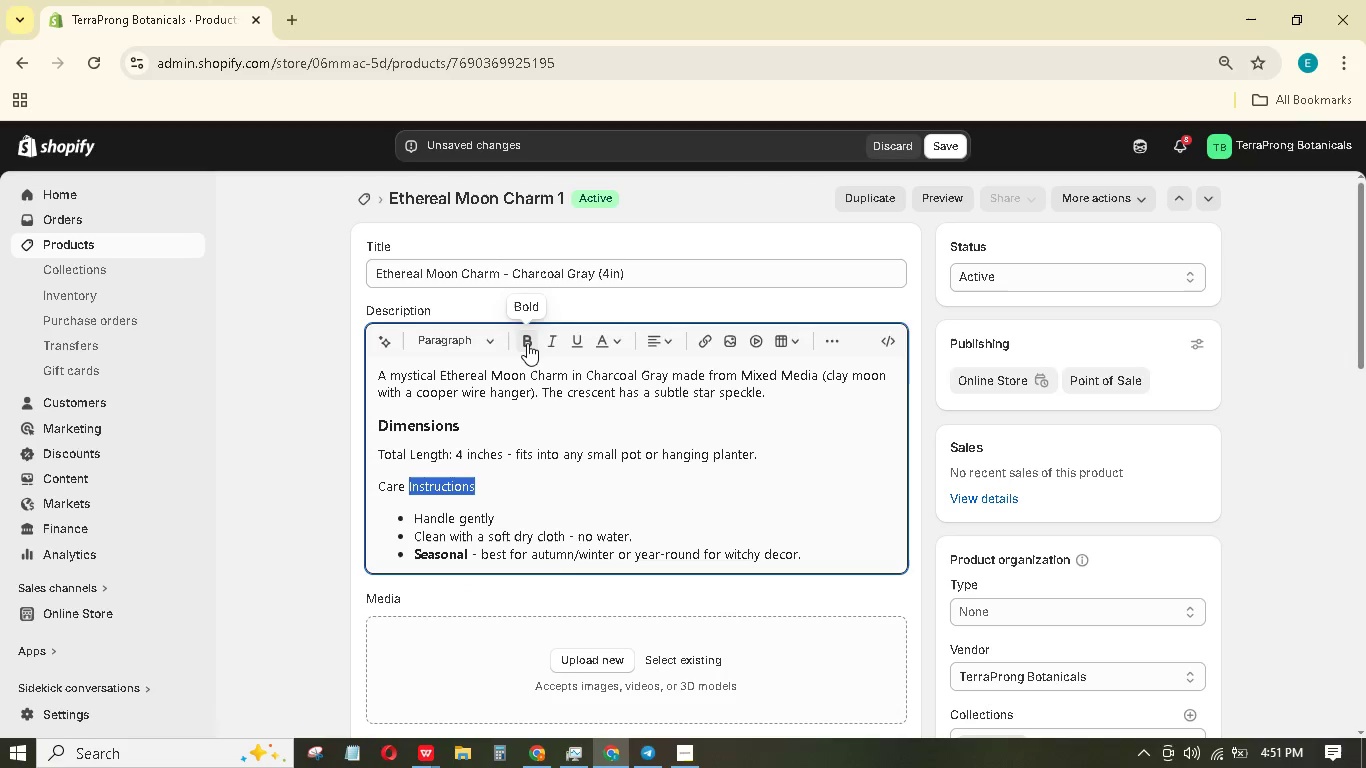 
left_click([527, 343])
 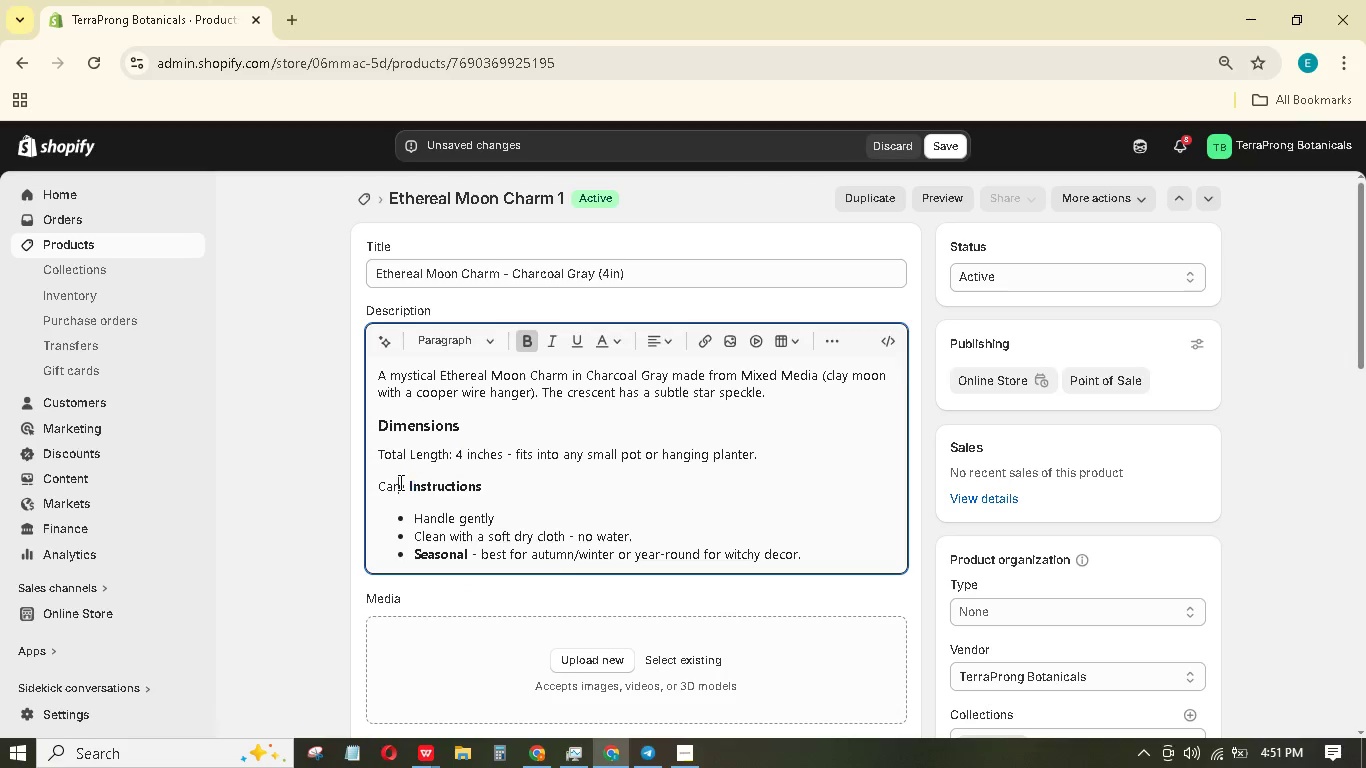 
double_click([399, 482])
 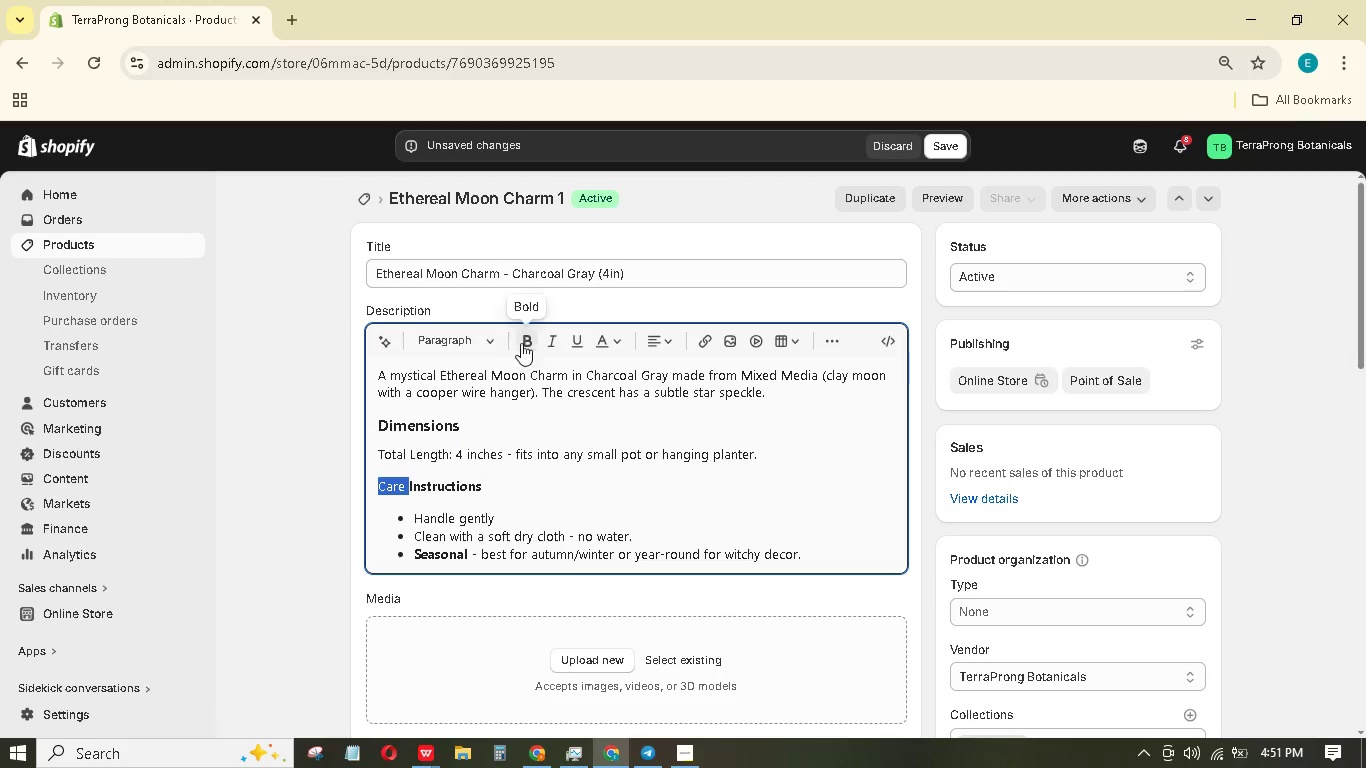 
left_click([529, 337])
 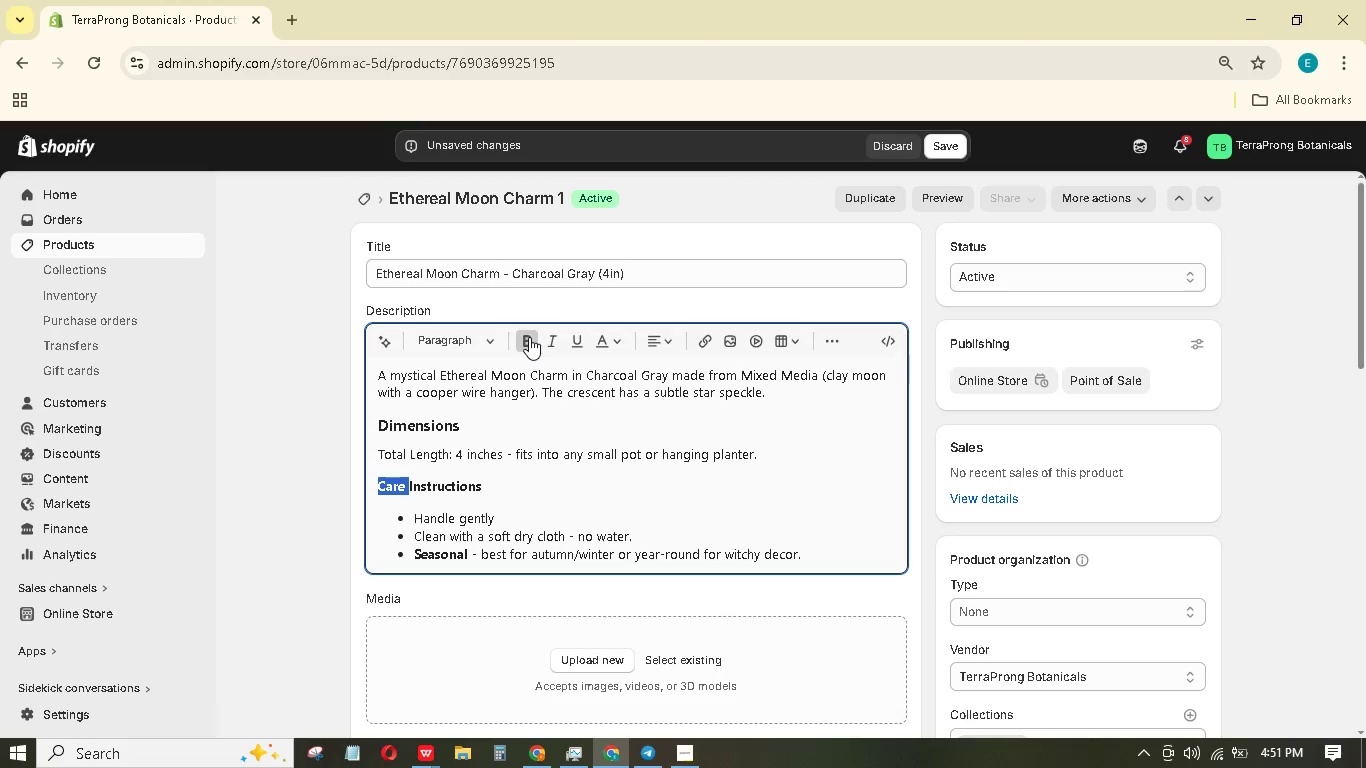 
wait(7.42)
 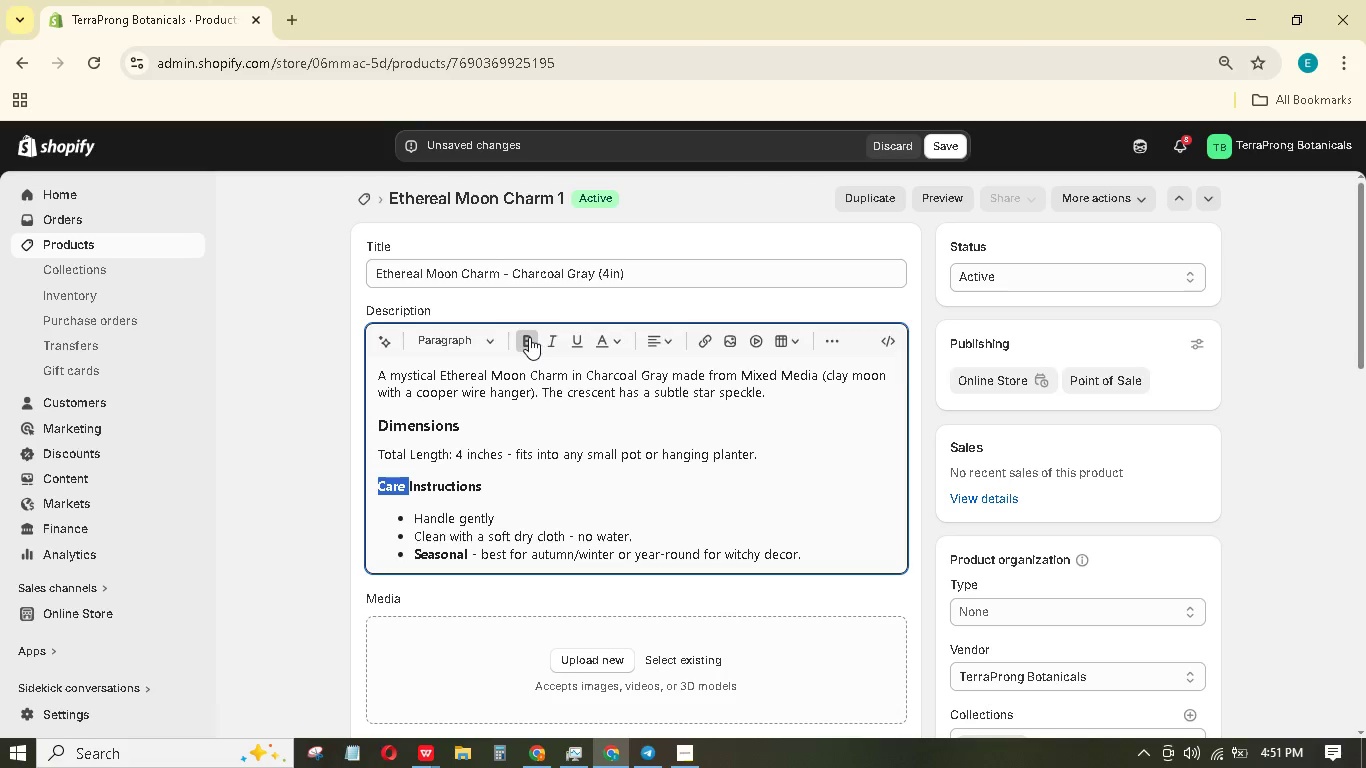 
scroll: coordinate [572, 446], scroll_direction: up, amount: 4.0
 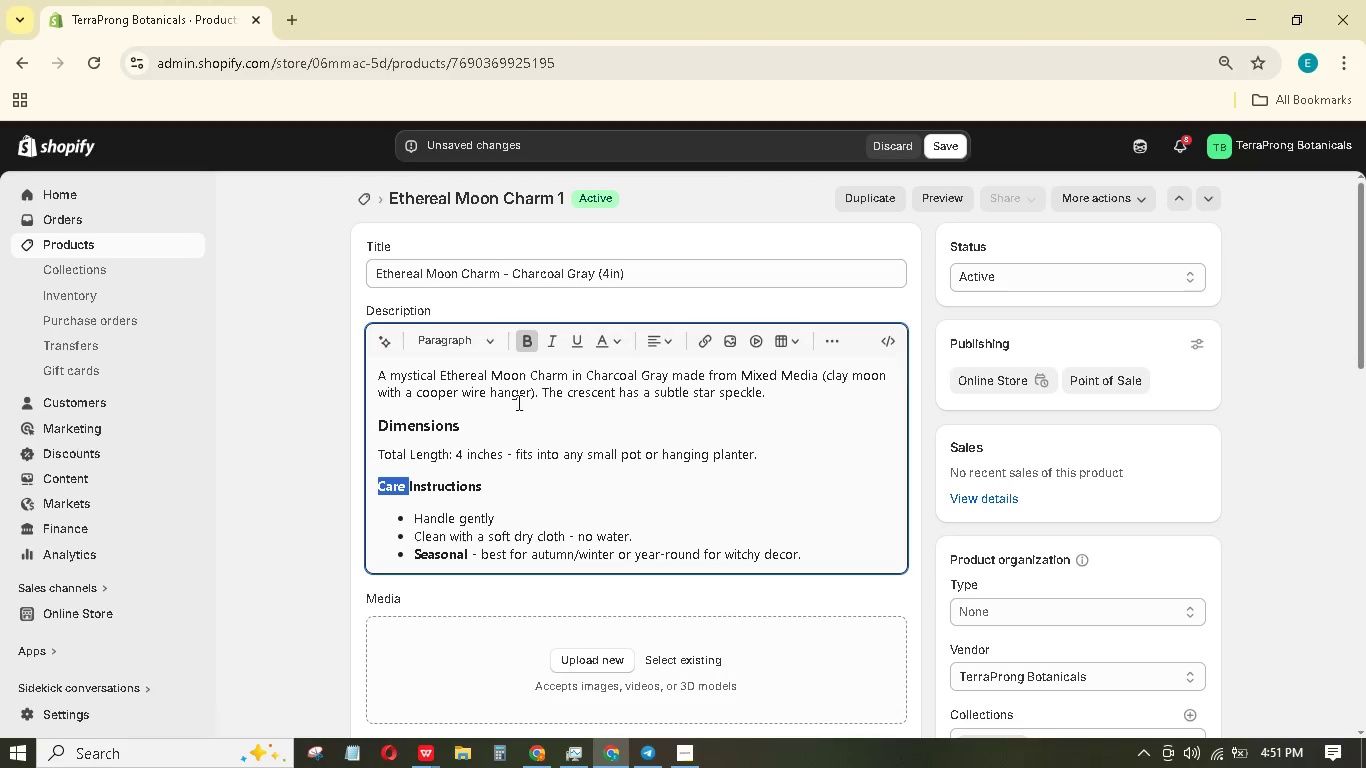 
double_click([472, 375])
 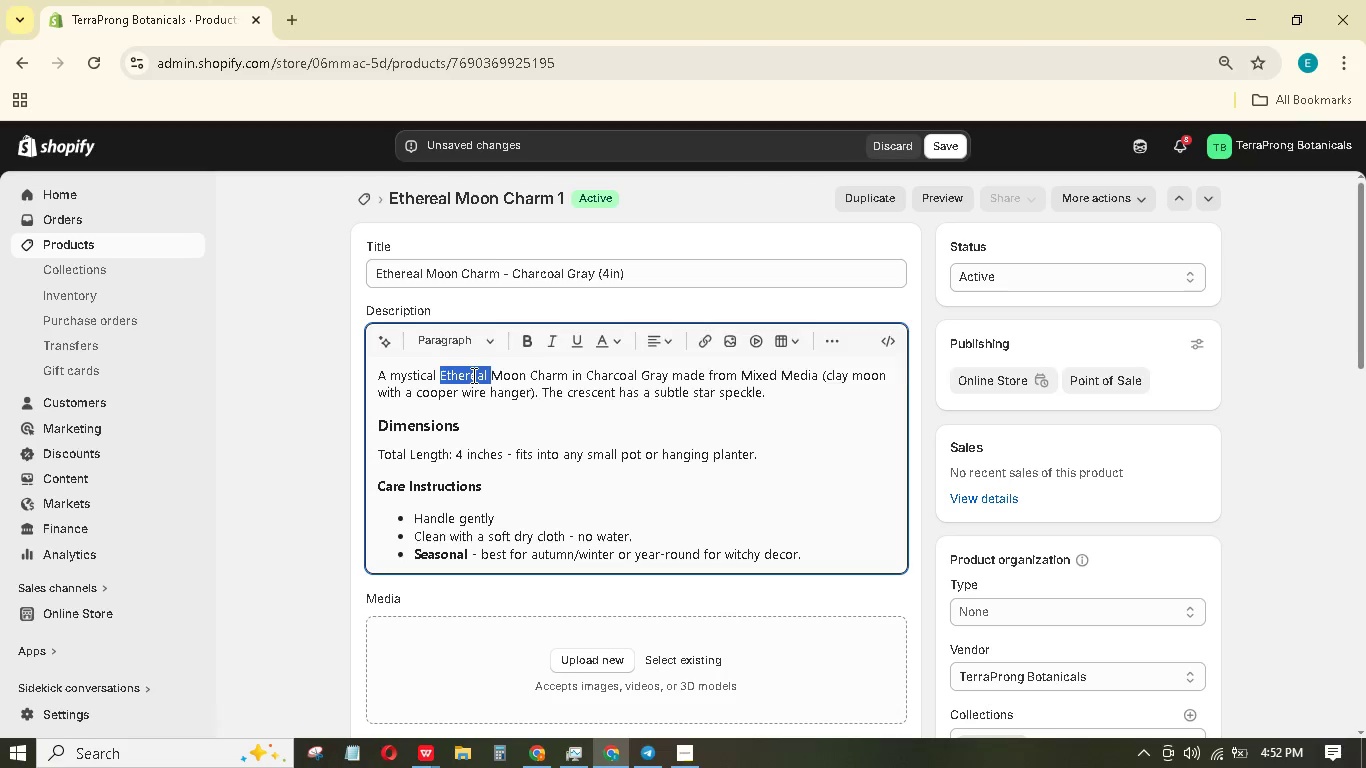 
triple_click([472, 375])
 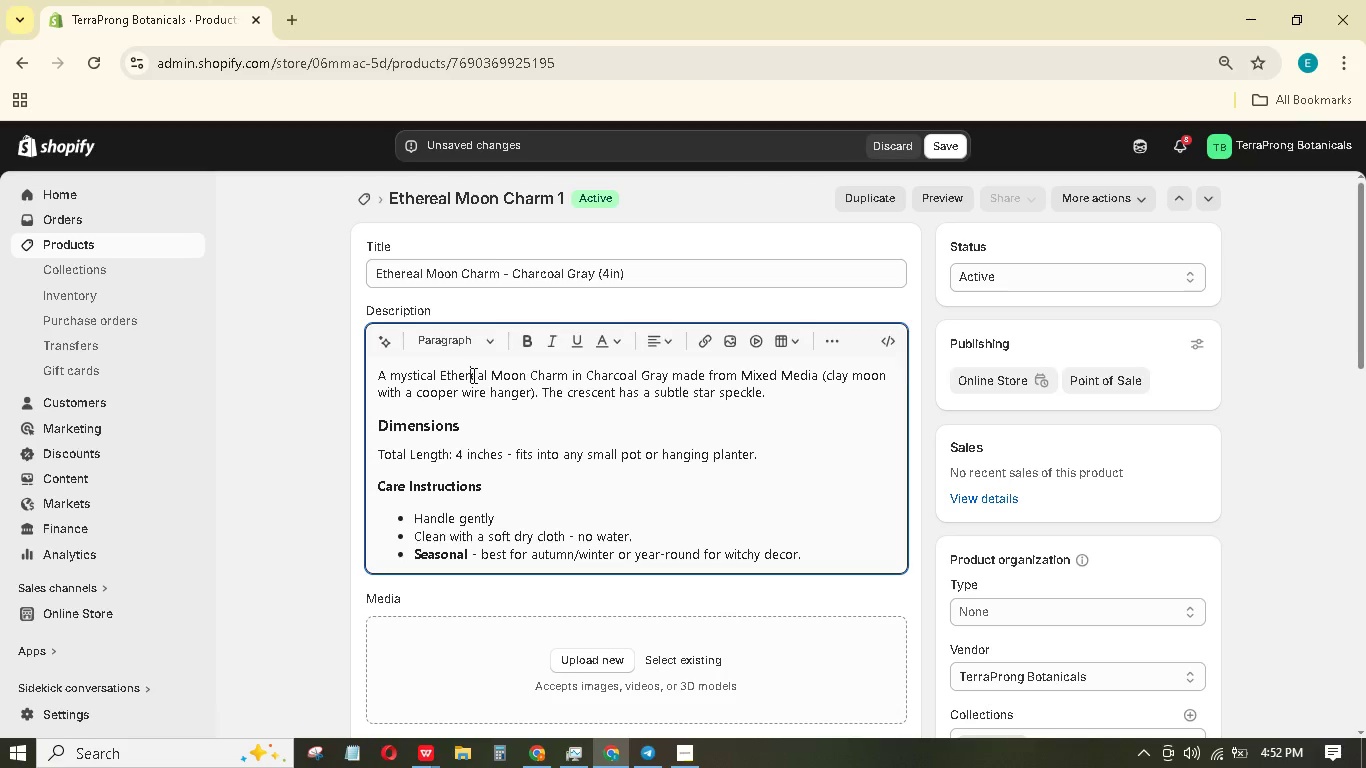 
double_click([472, 375])
 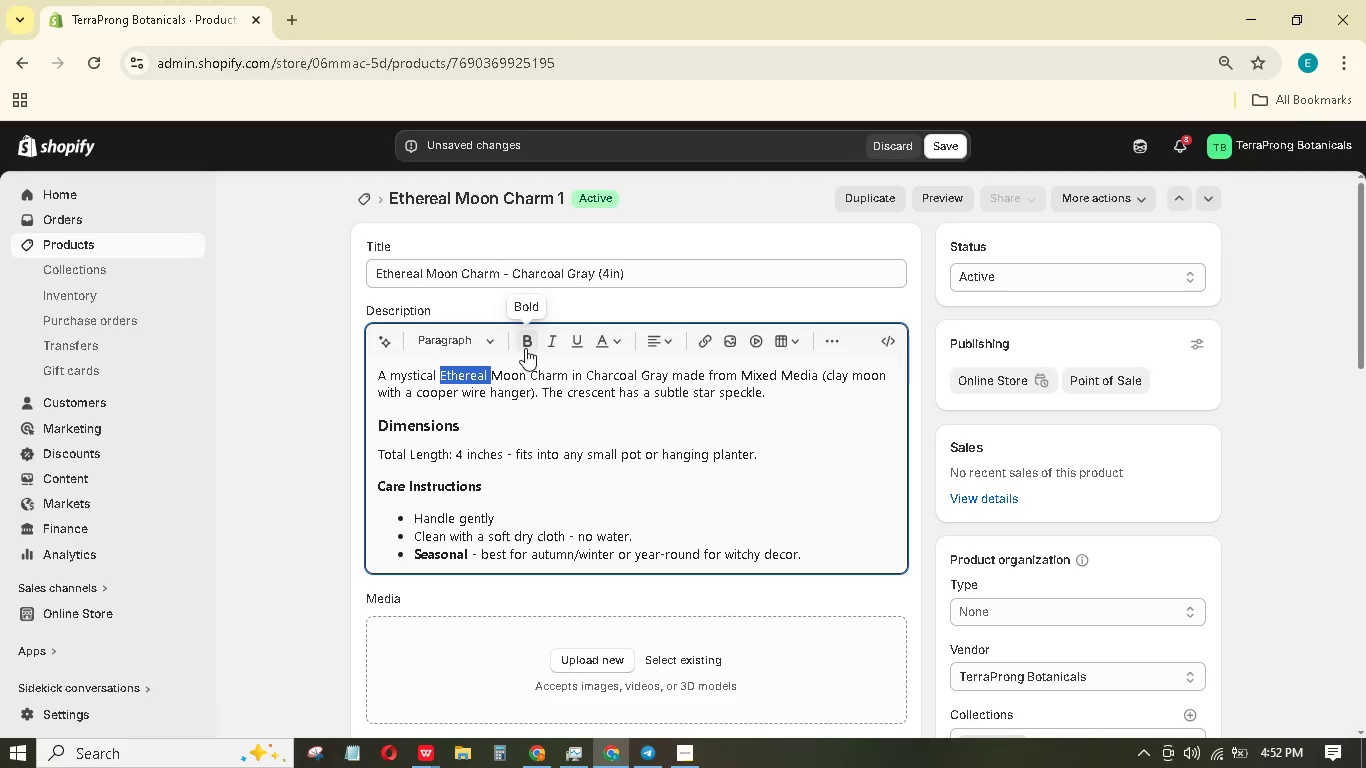 
left_click([526, 346])
 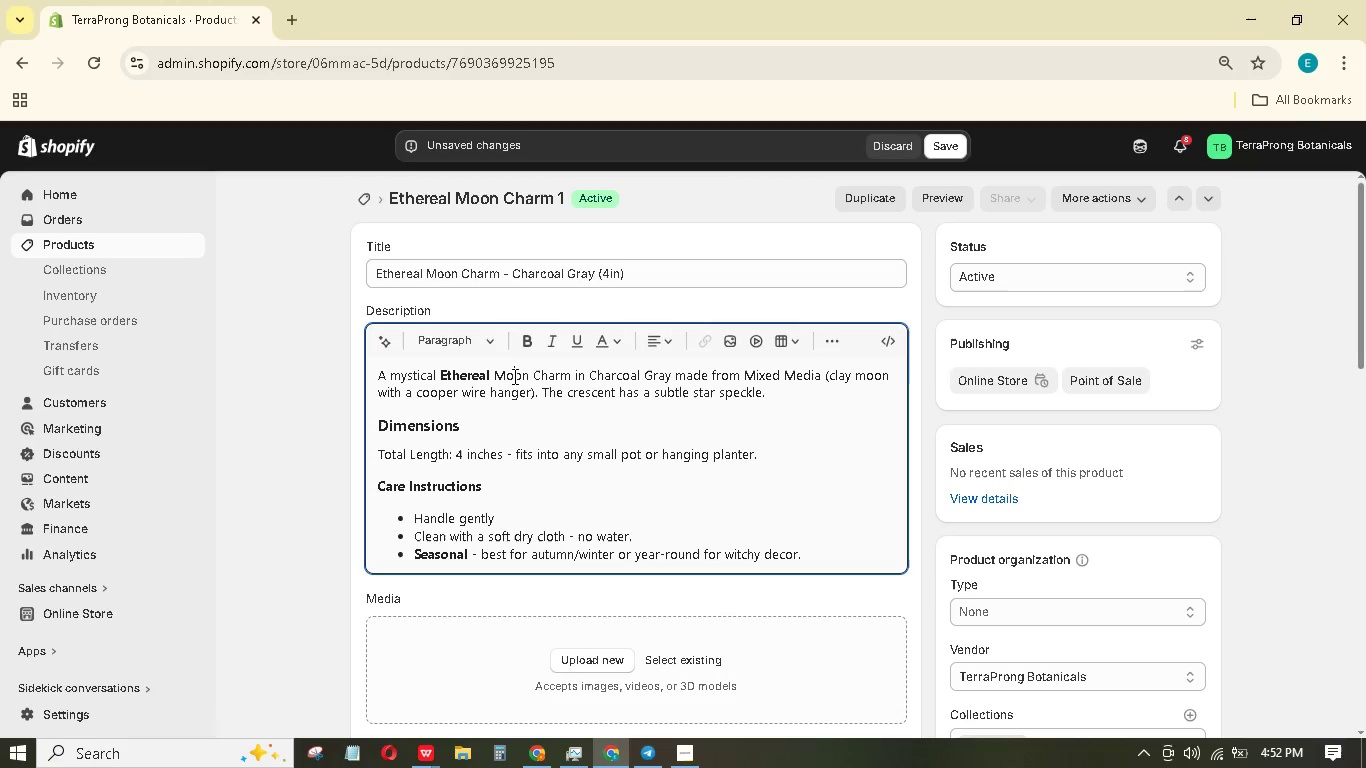 
double_click([513, 376])
 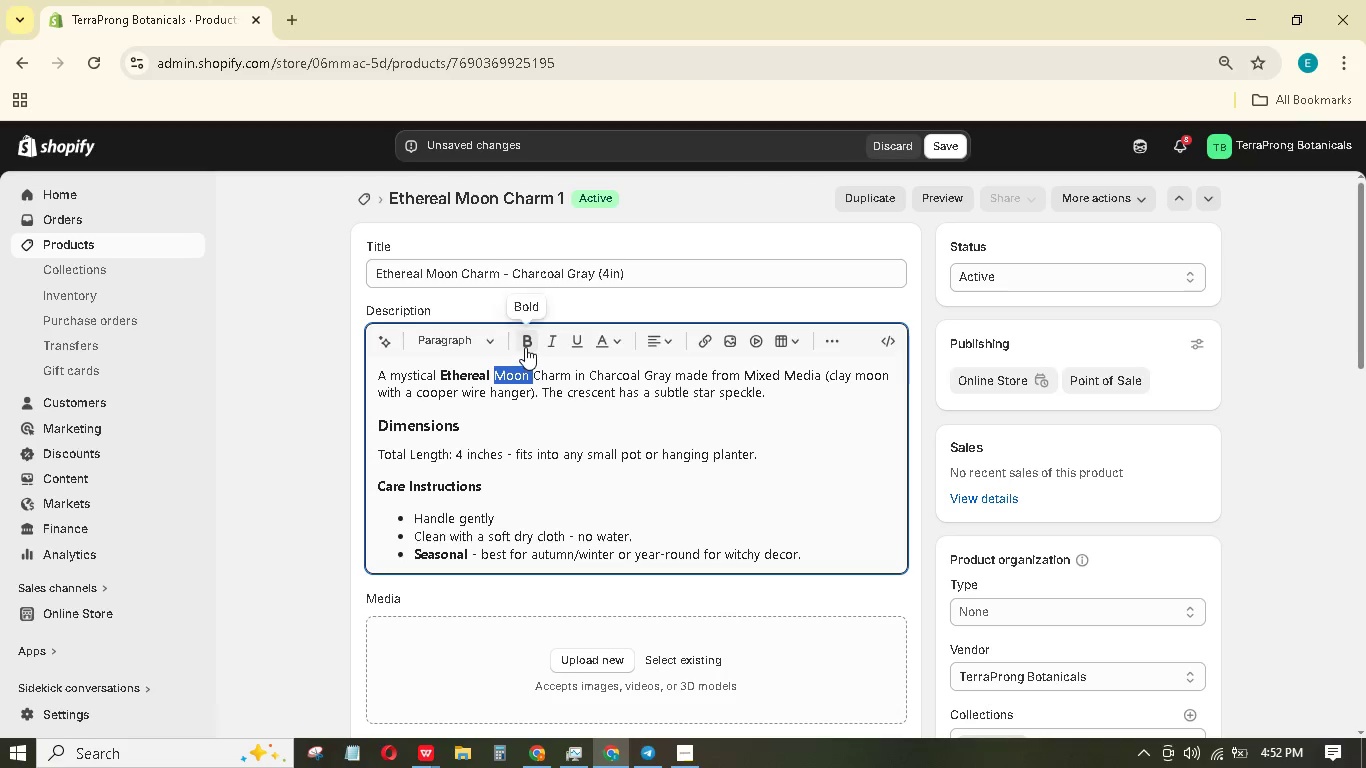 
left_click([525, 347])
 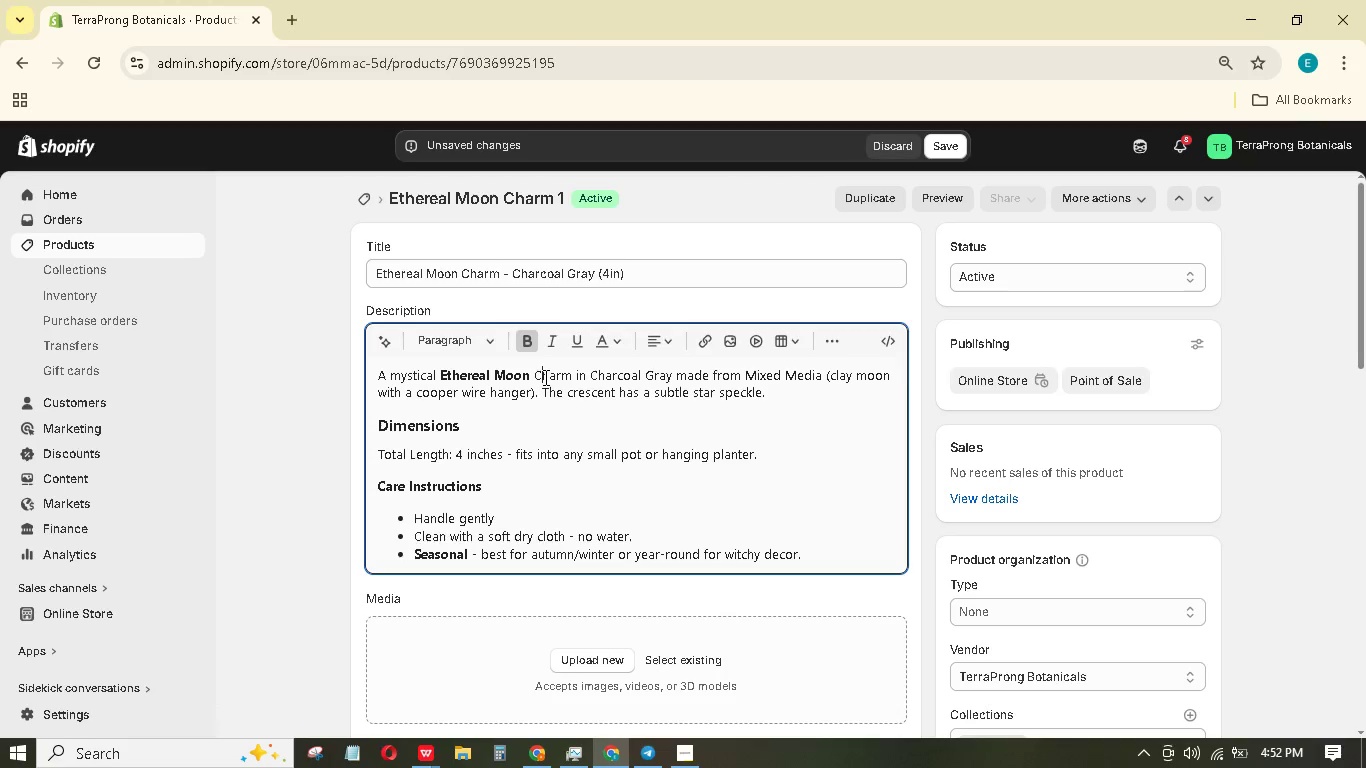 
double_click([544, 377])
 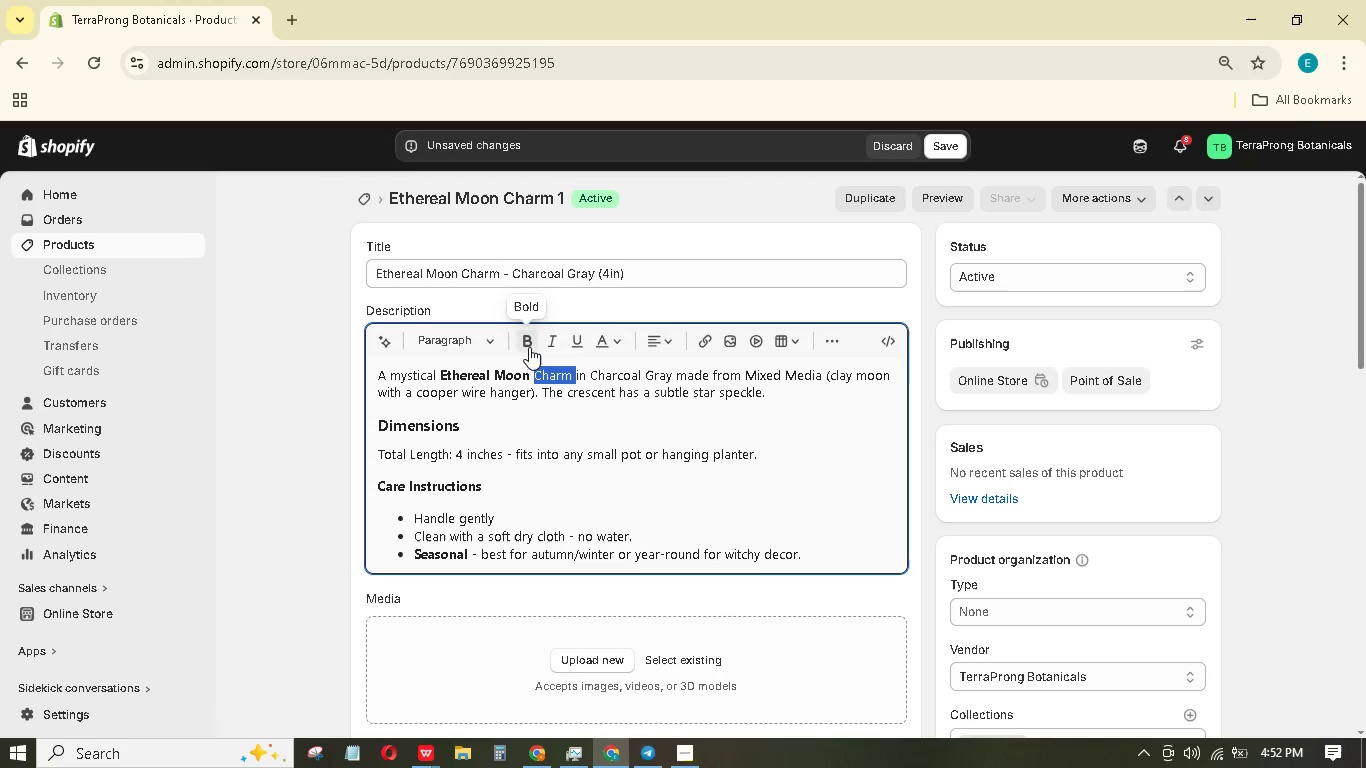 
left_click([529, 345])
 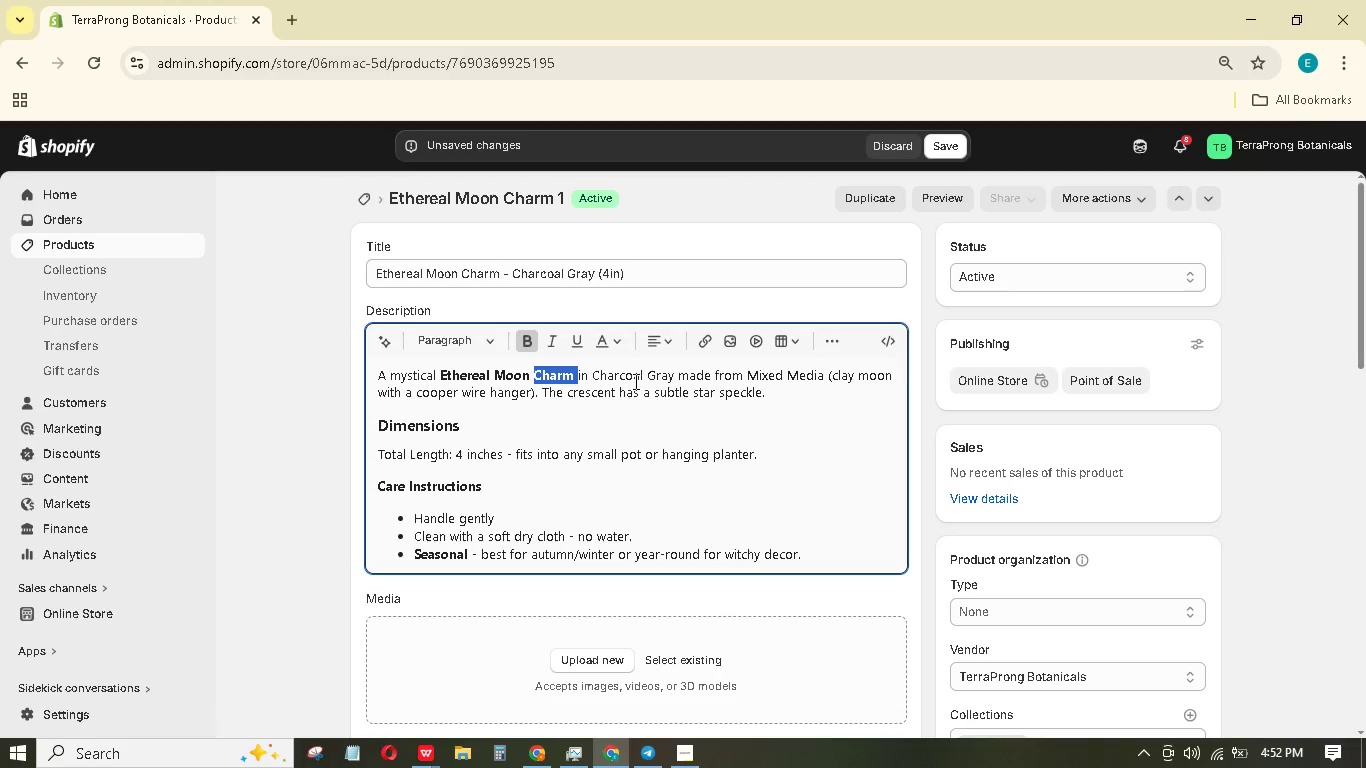 
double_click([633, 379])
 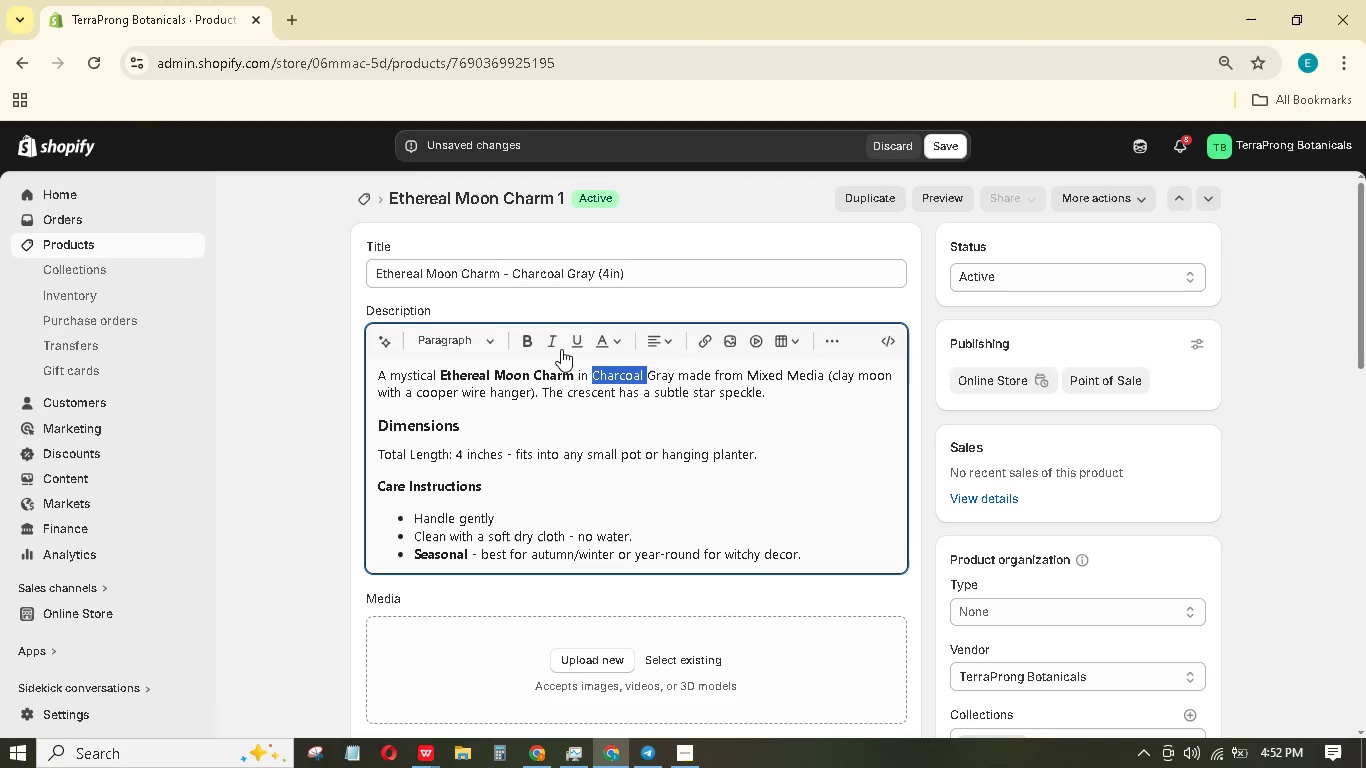 
left_click([533, 337])
 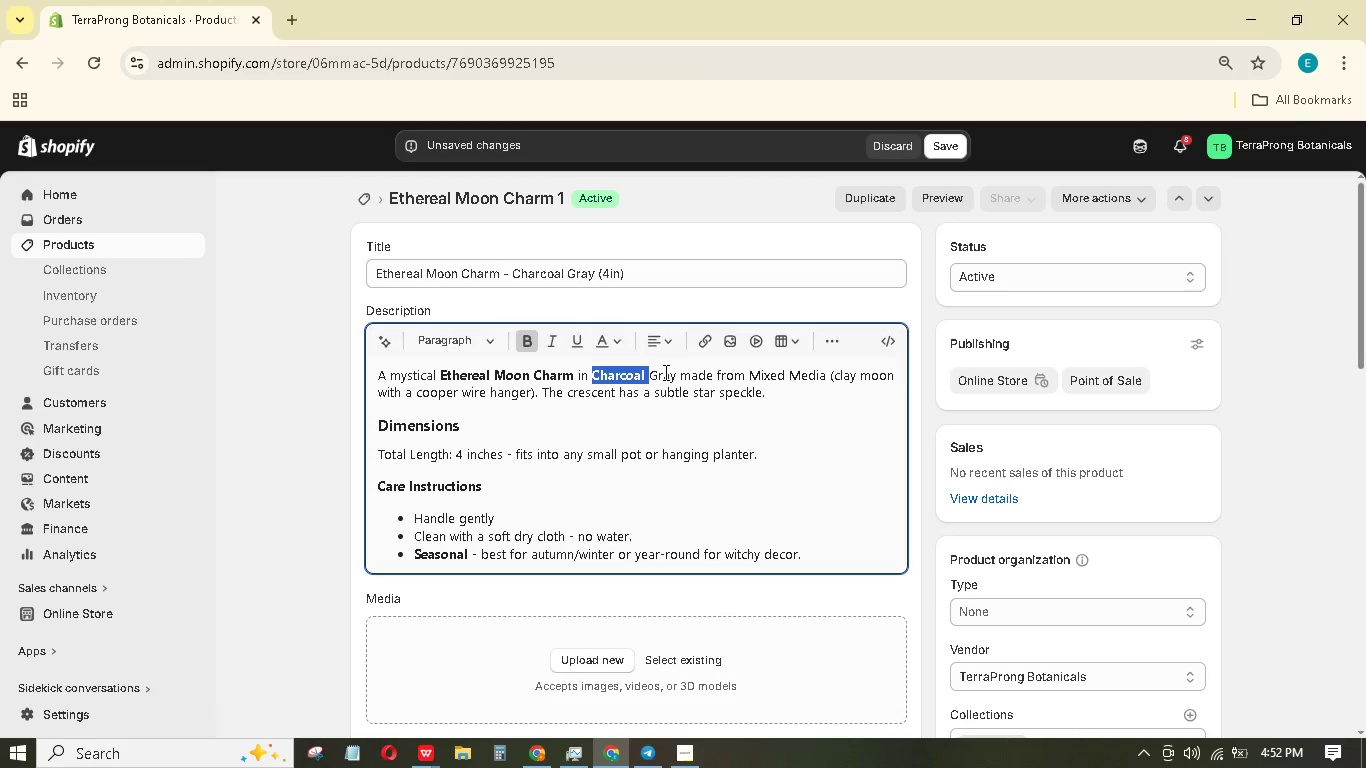 
double_click([664, 372])
 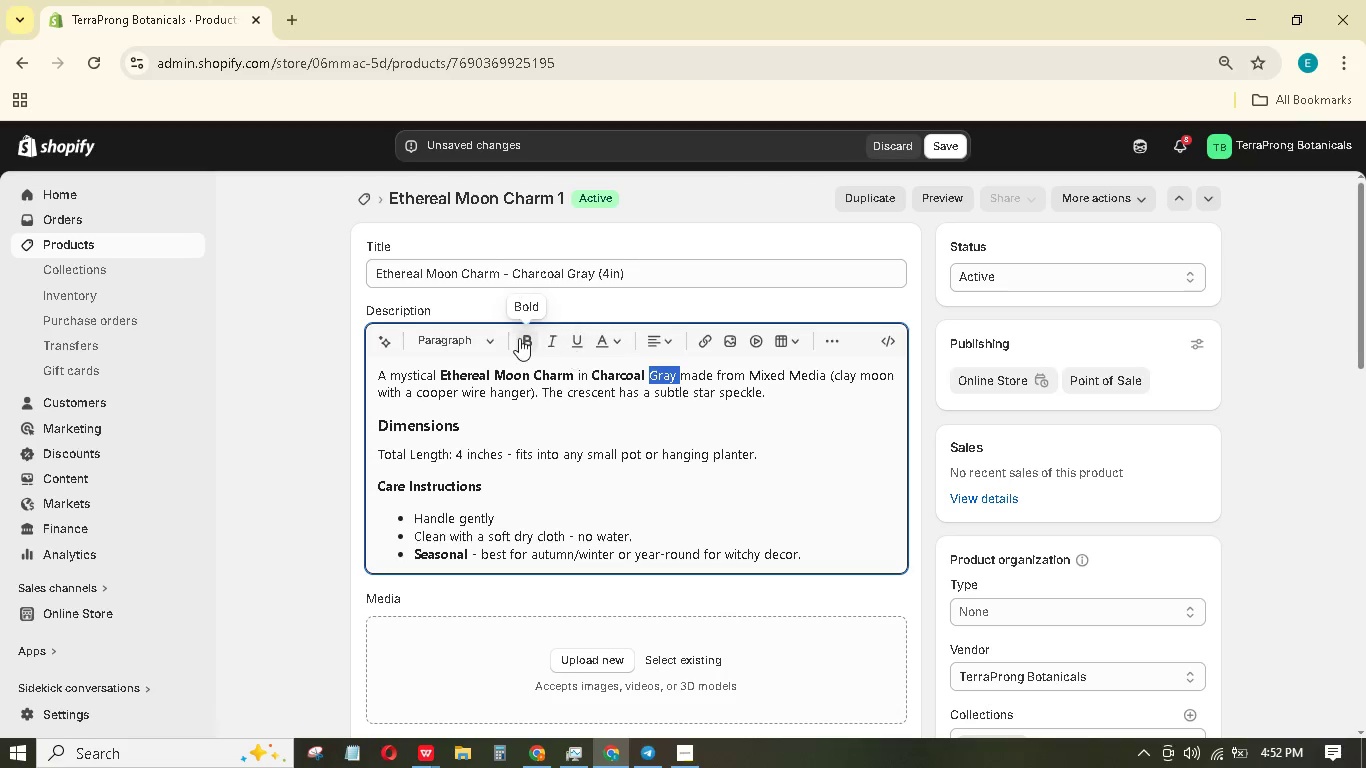 
left_click([518, 338])
 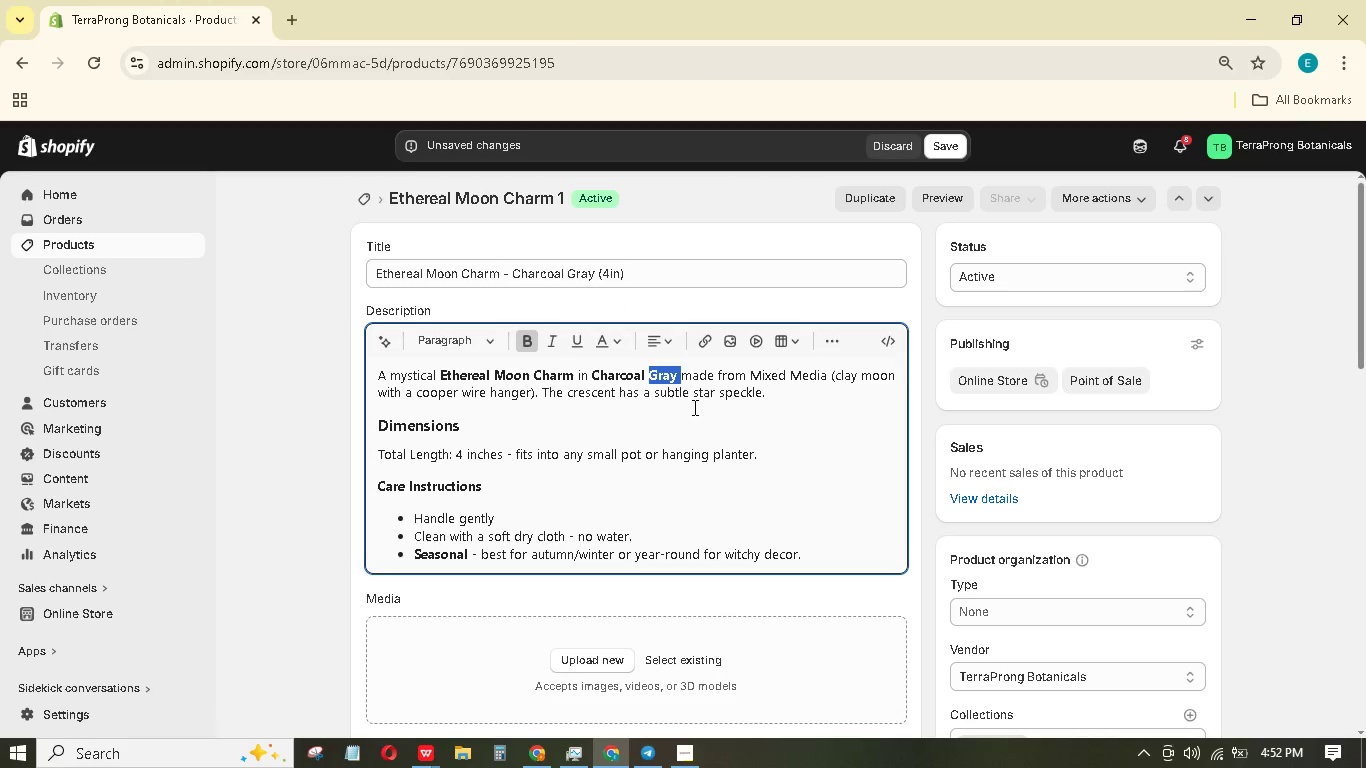 
wait(8.53)
 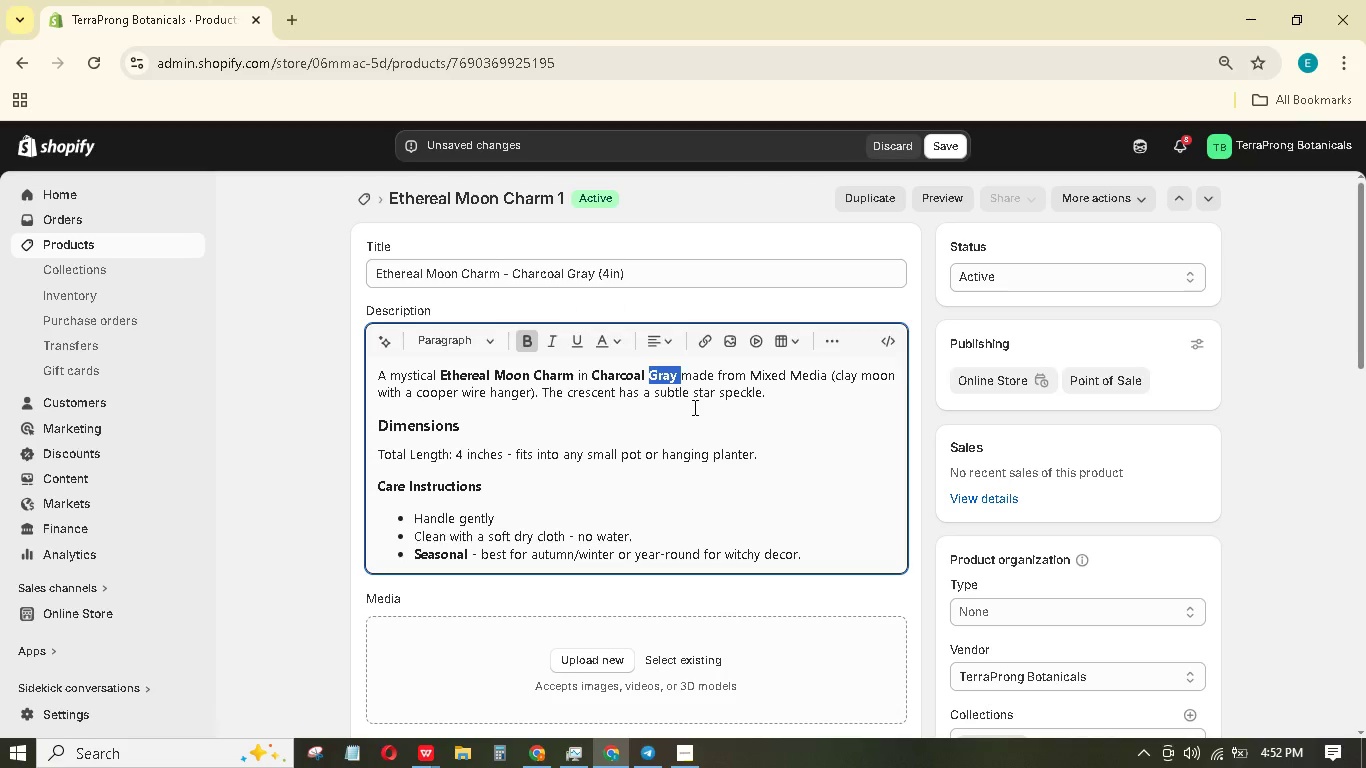 
double_click([771, 373])
 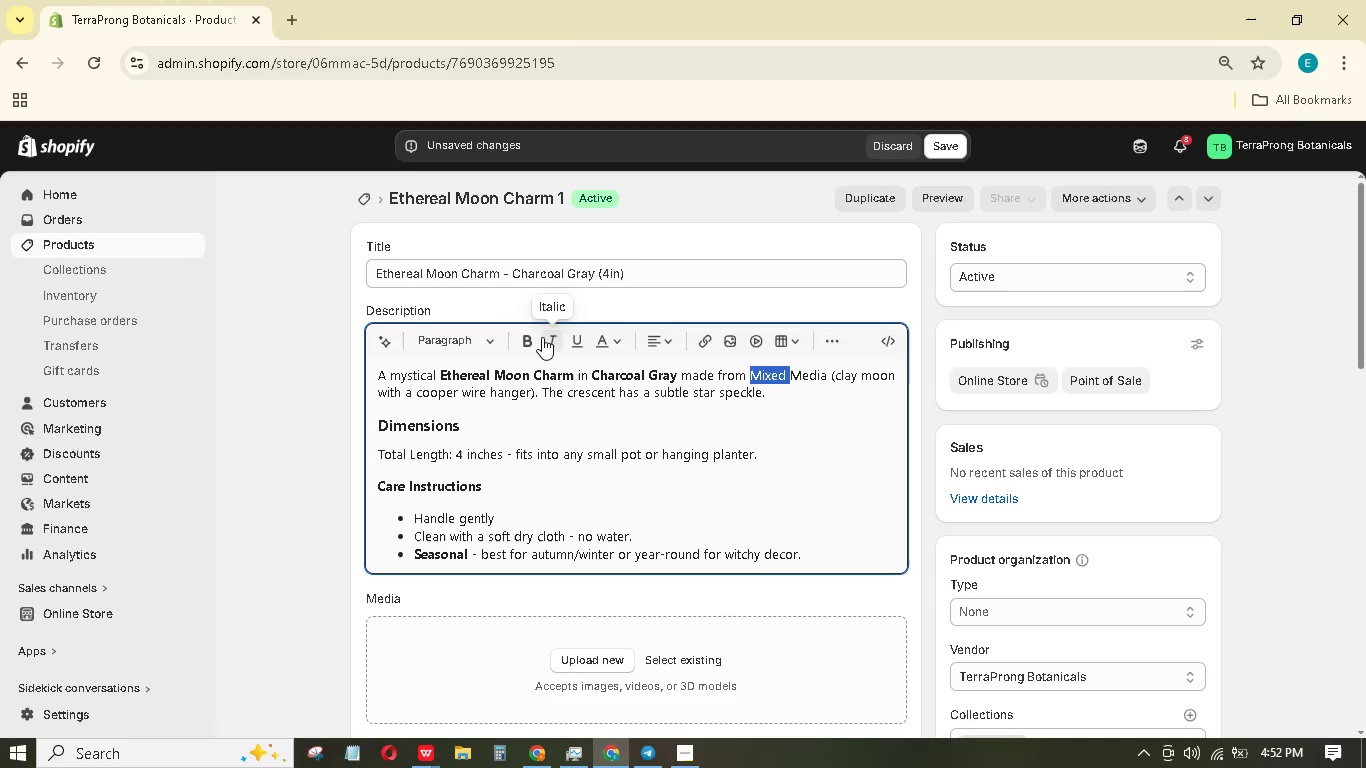 
left_click([531, 339])
 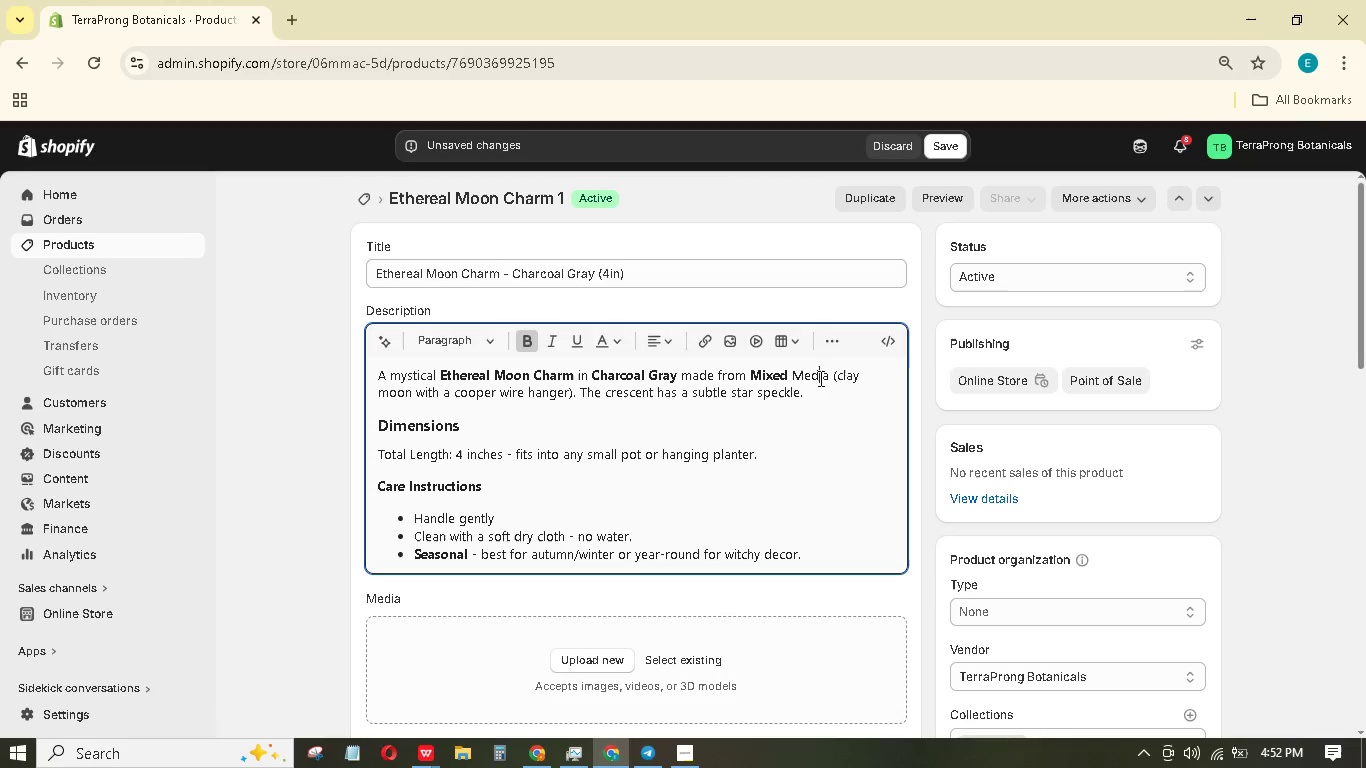 
double_click([819, 378])
 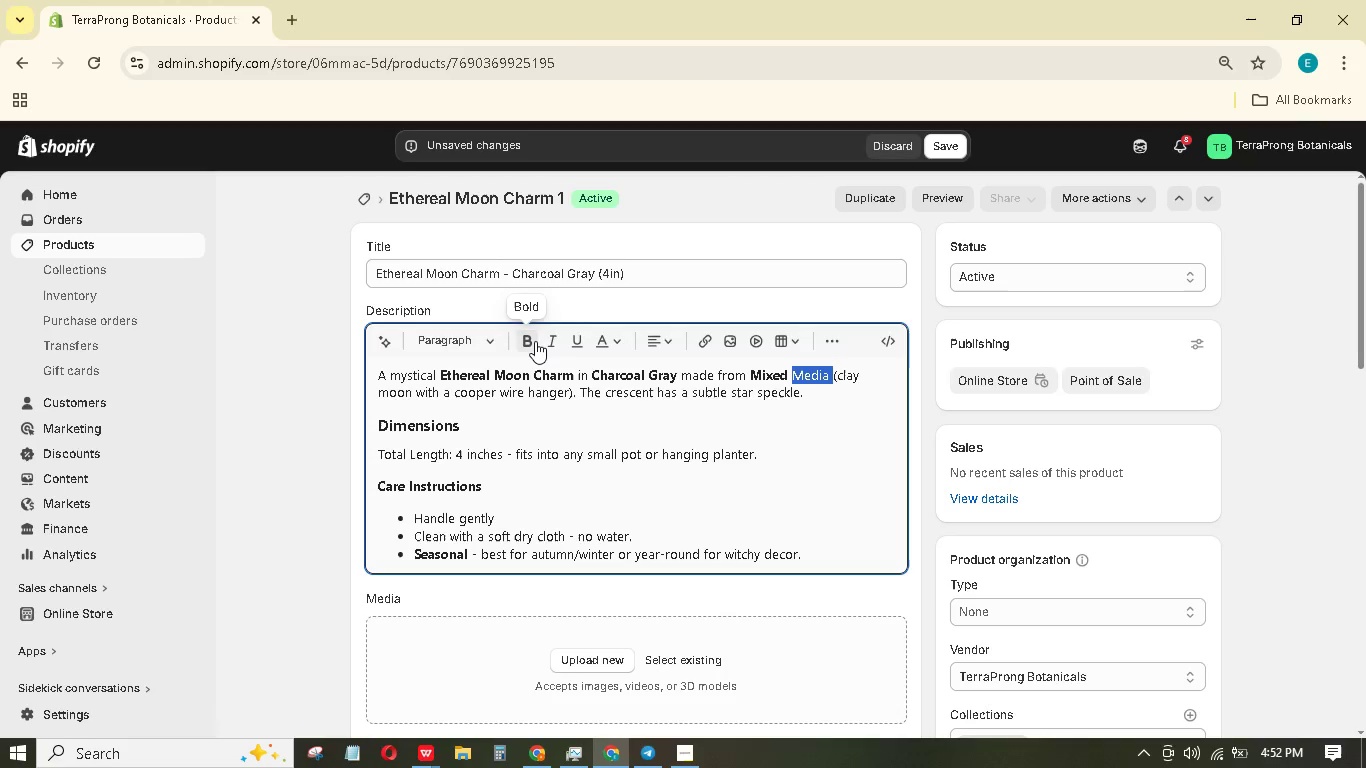 
left_click([535, 341])
 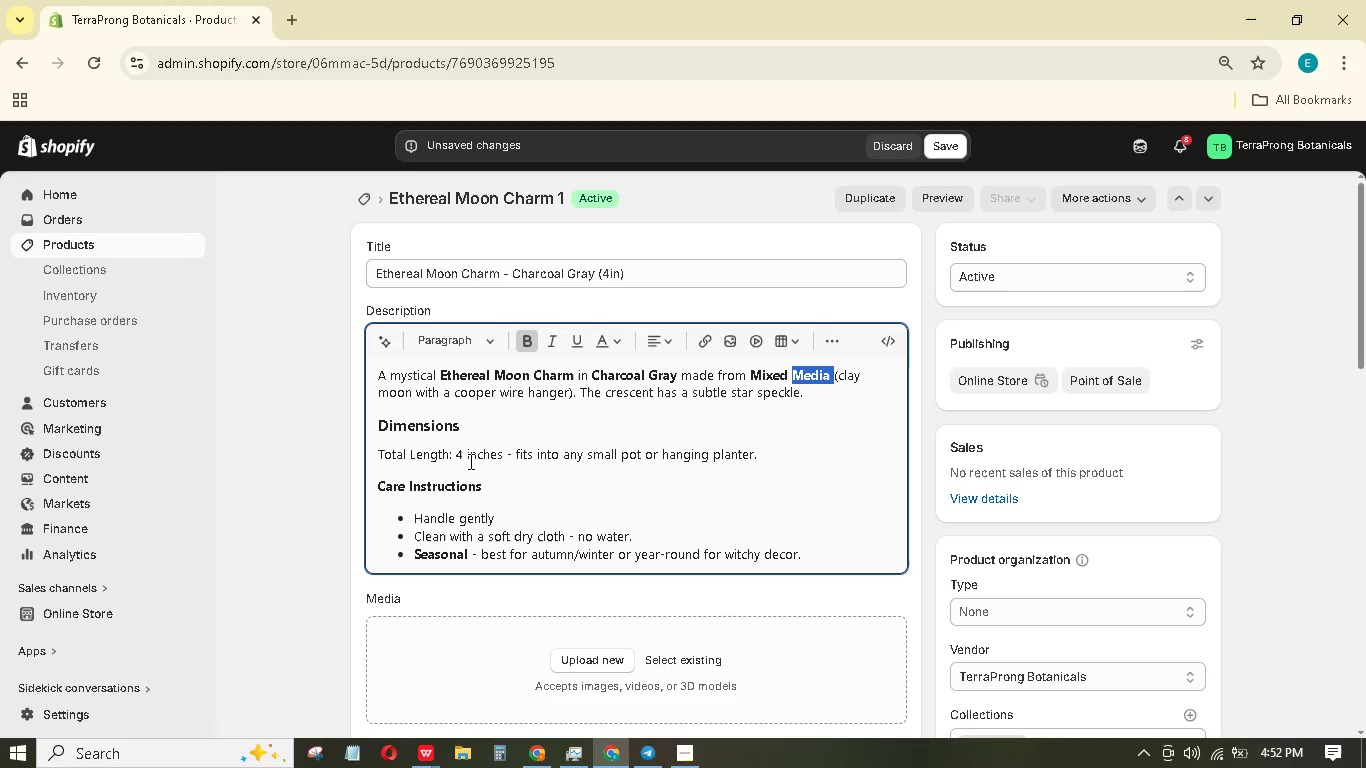 
double_click([481, 448])
 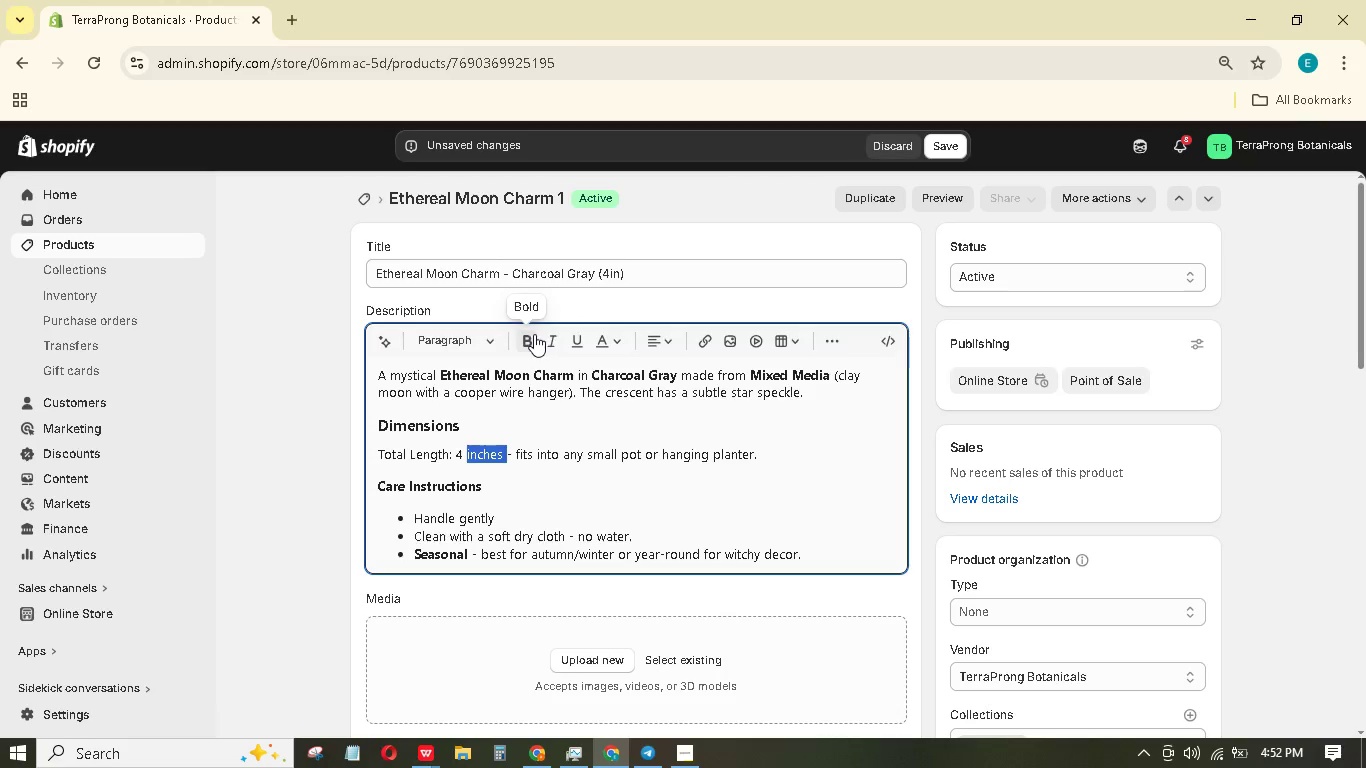 
left_click([533, 334])
 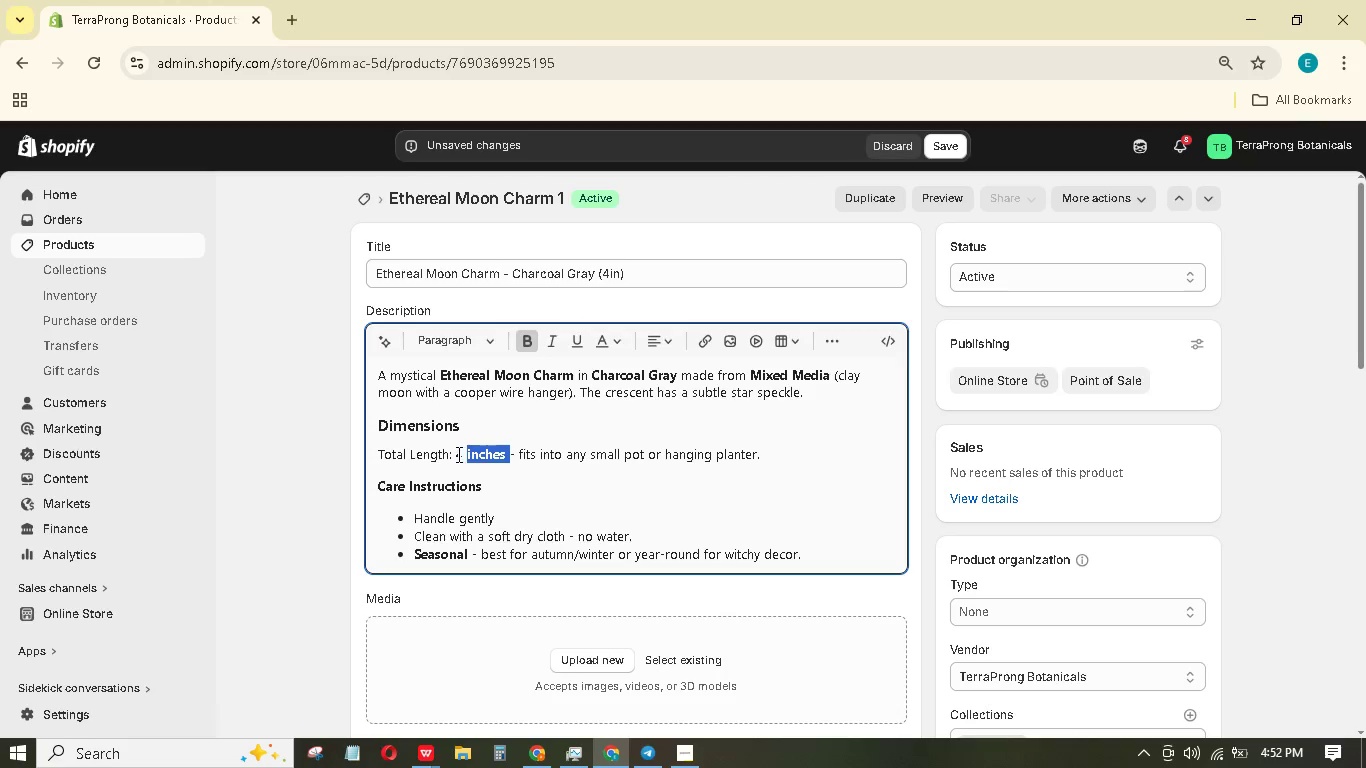 
left_click([457, 454])
 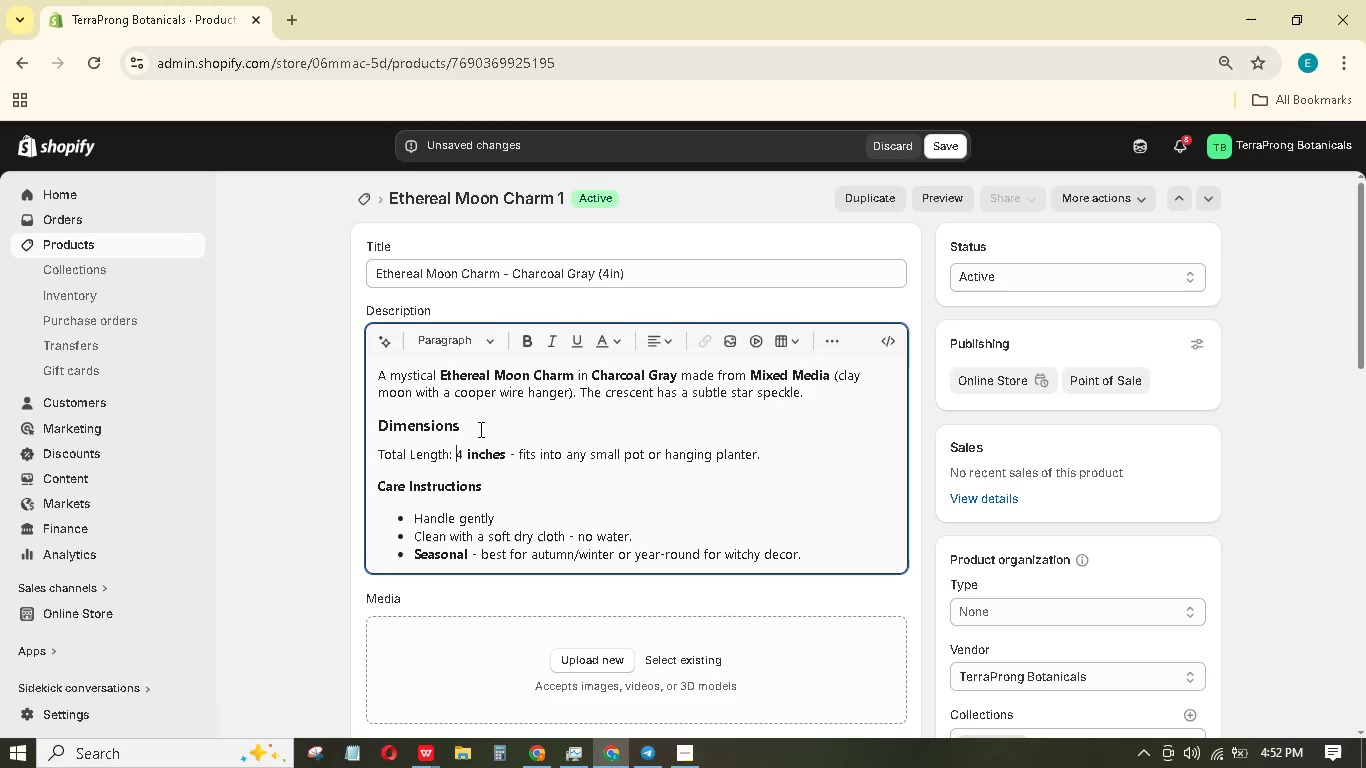 
key(Shift+ShiftRight)
 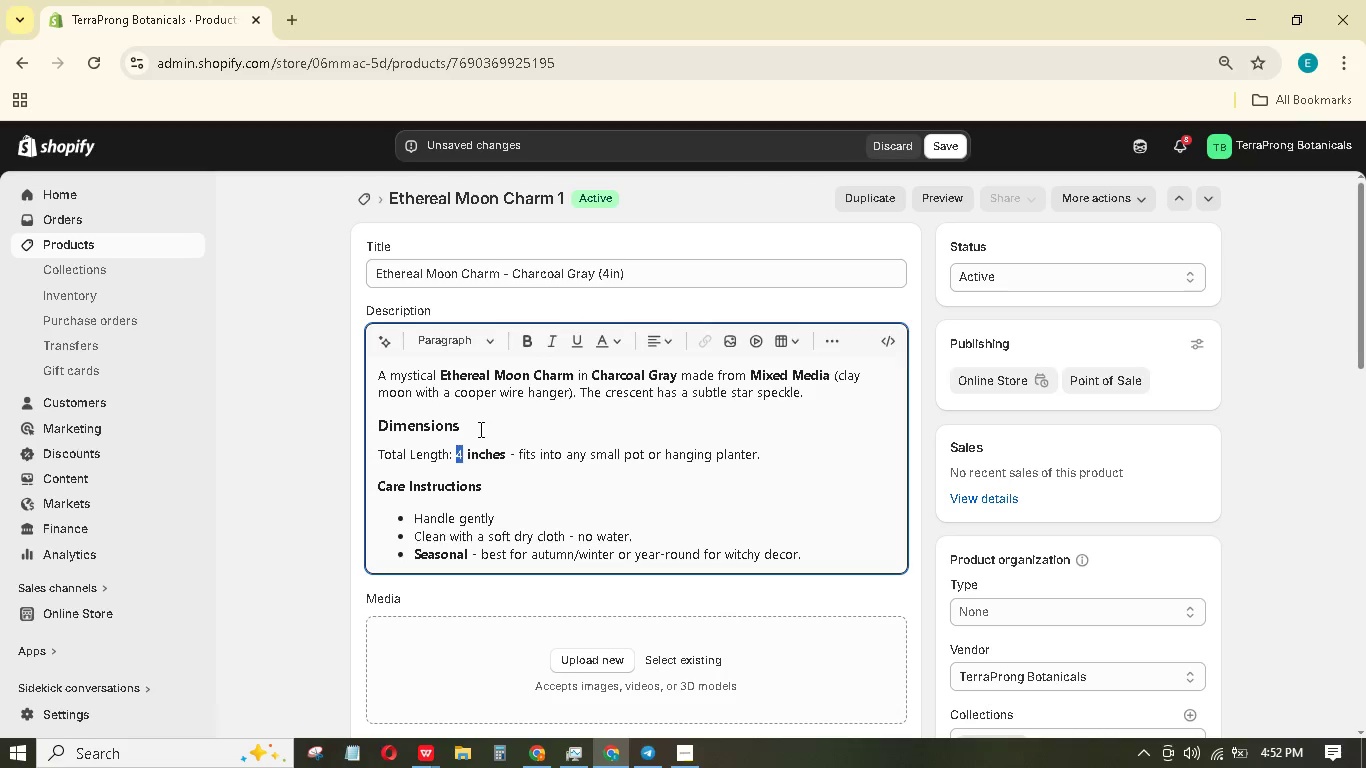 
key(Shift+ArrowRight)
 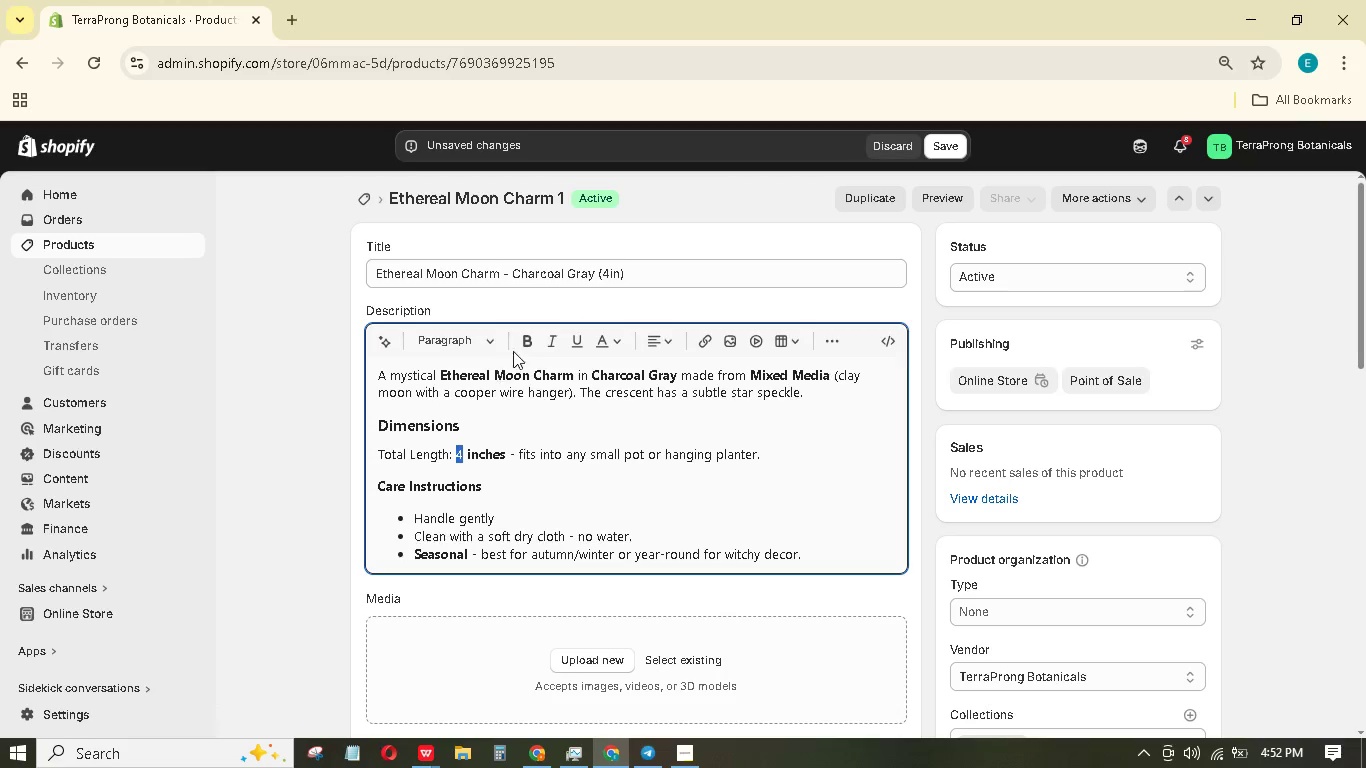 
left_click([519, 344])
 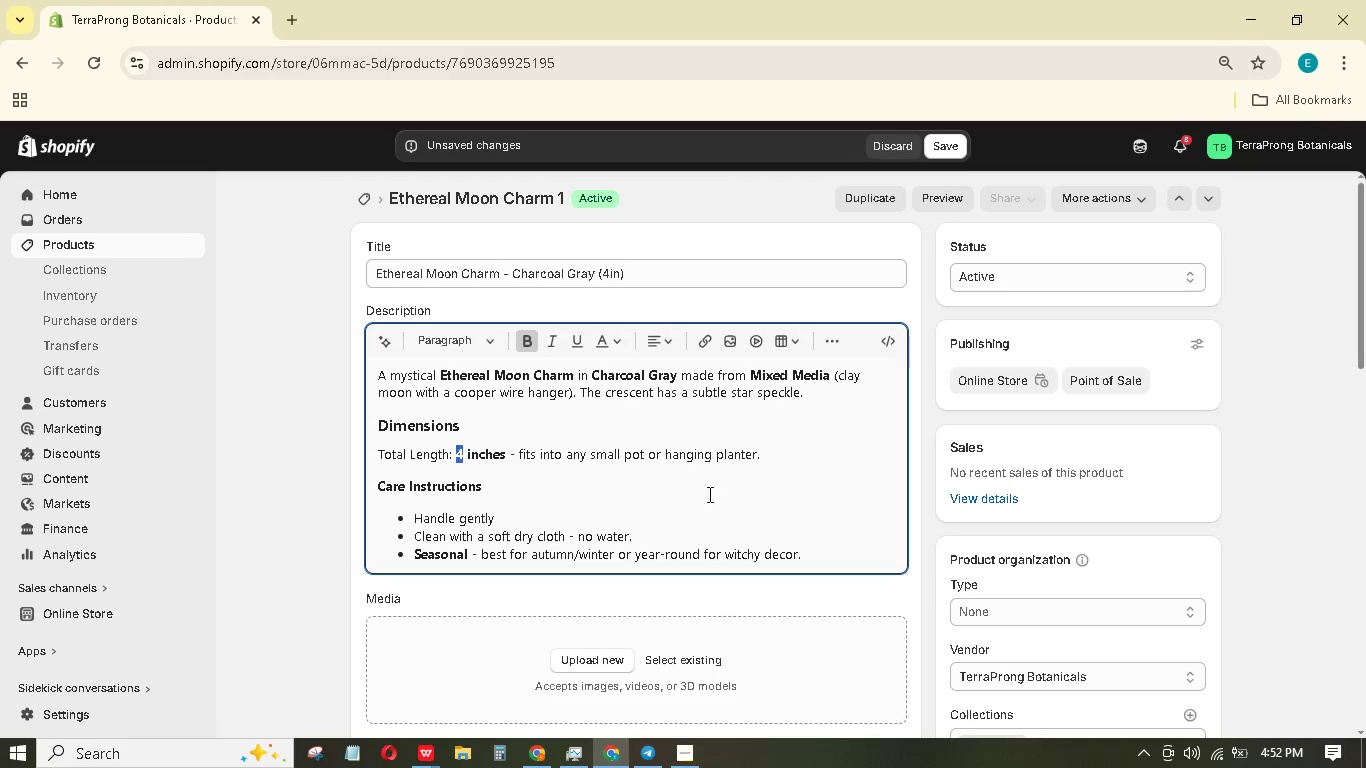 
scroll: coordinate [749, 522], scroll_direction: down, amount: 2.0
 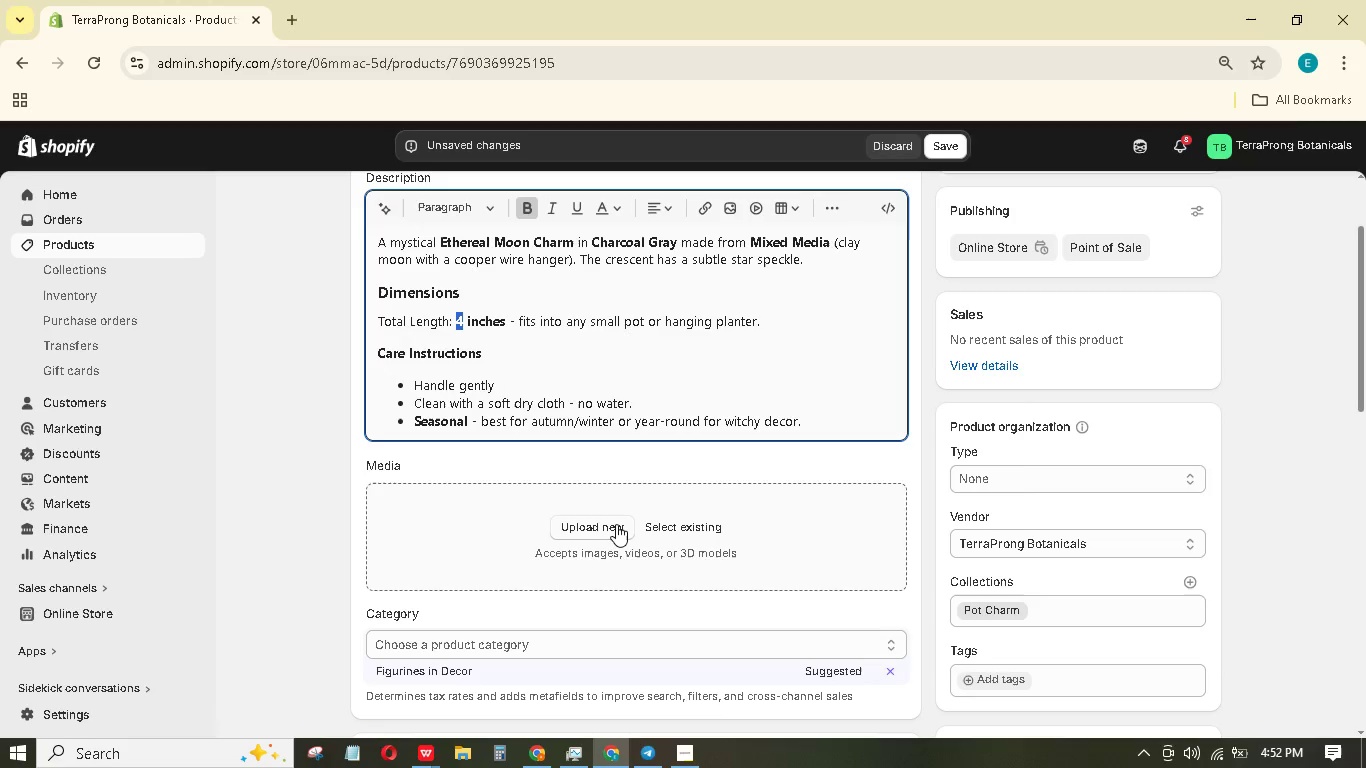 
scroll: coordinate [613, 524], scroll_direction: up, amount: 1.0
 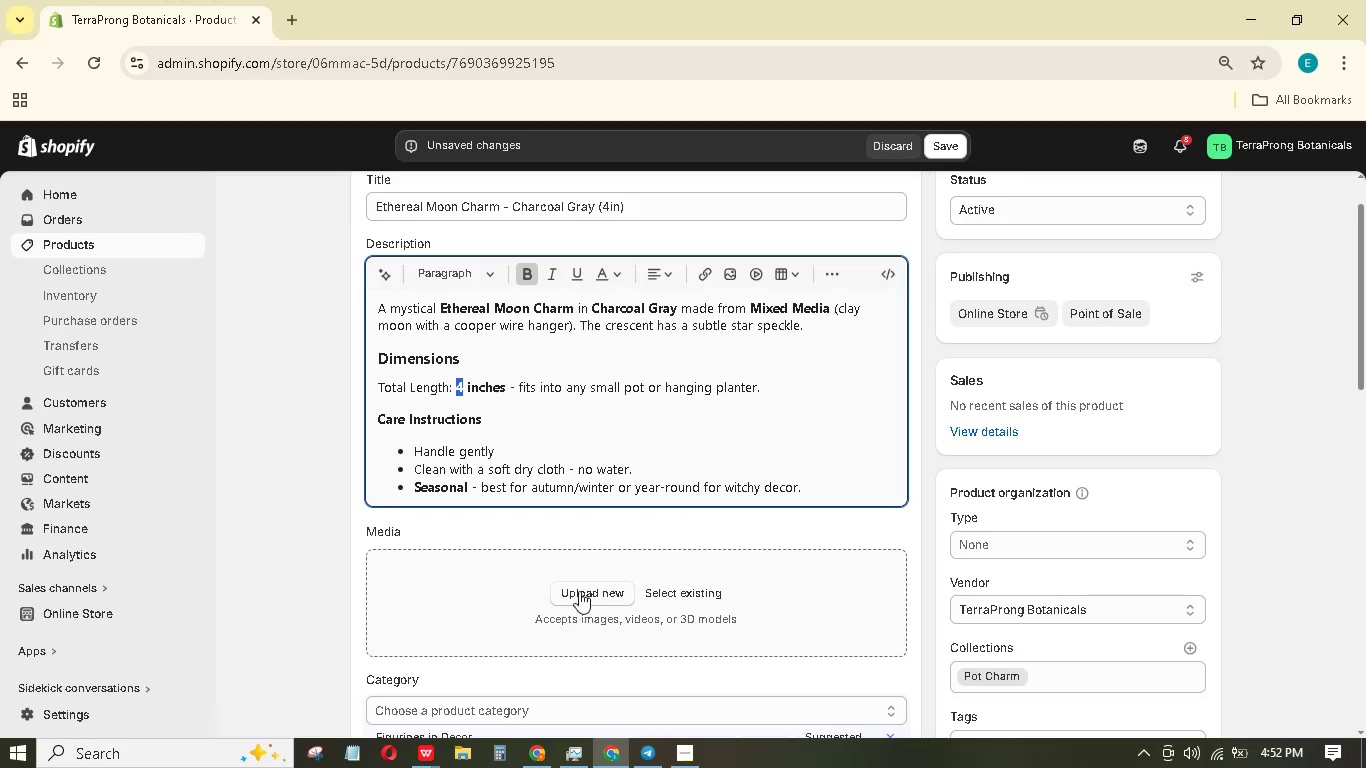 
left_click([592, 583])
 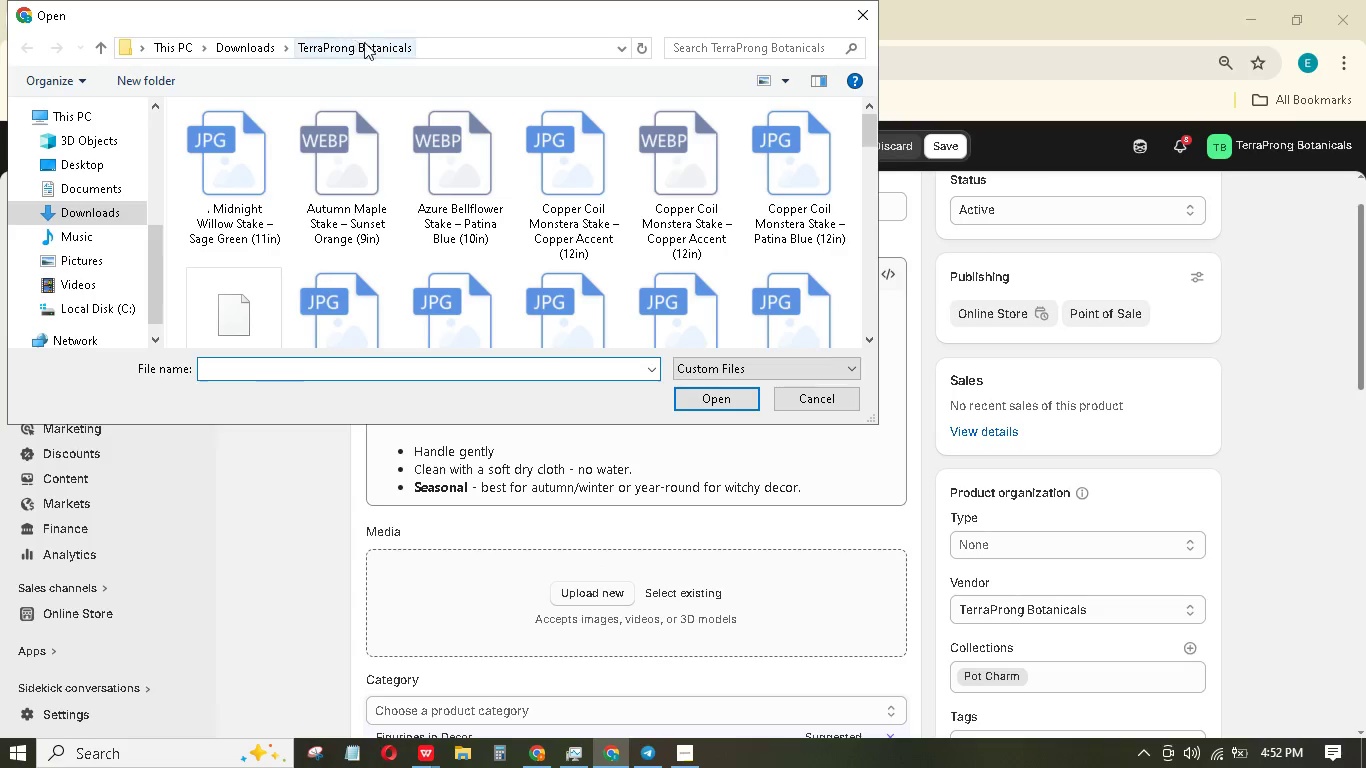 
left_click([411, 131])
 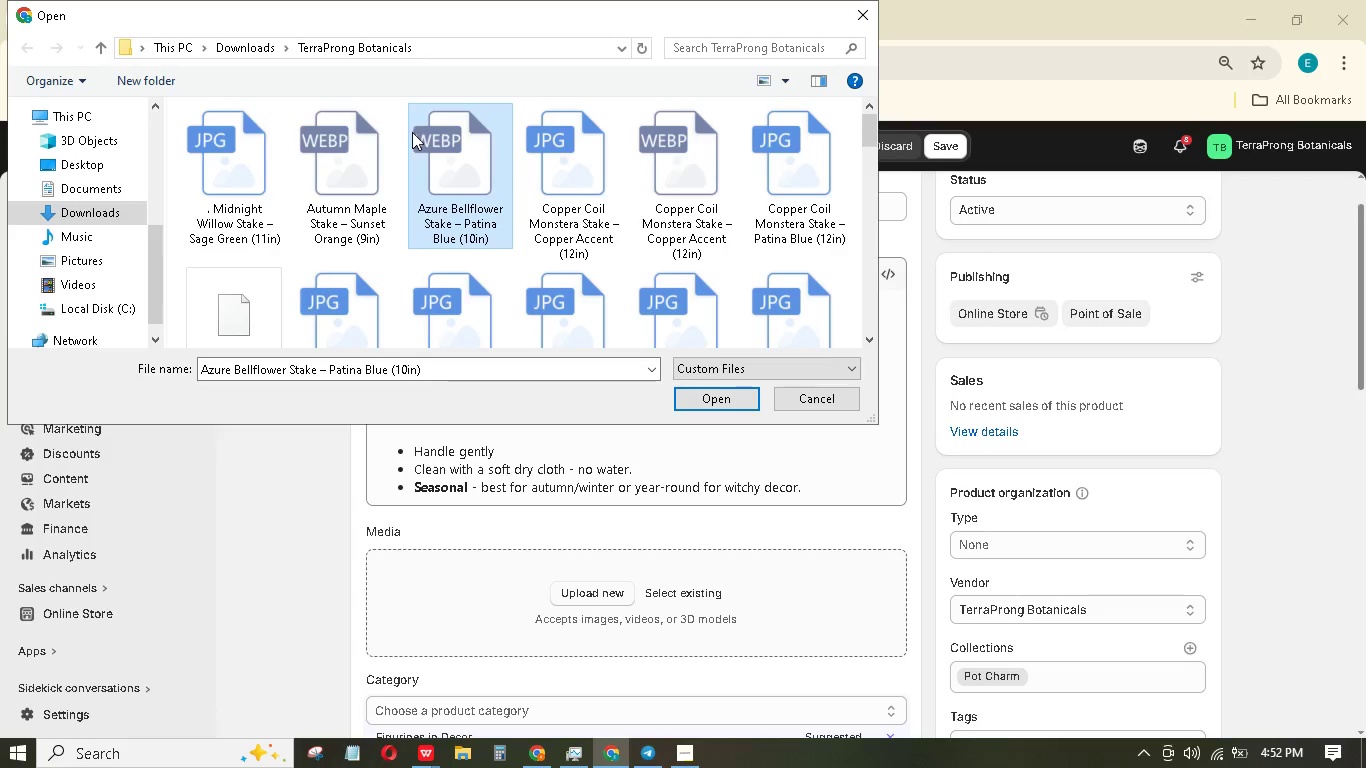 
key(E)
 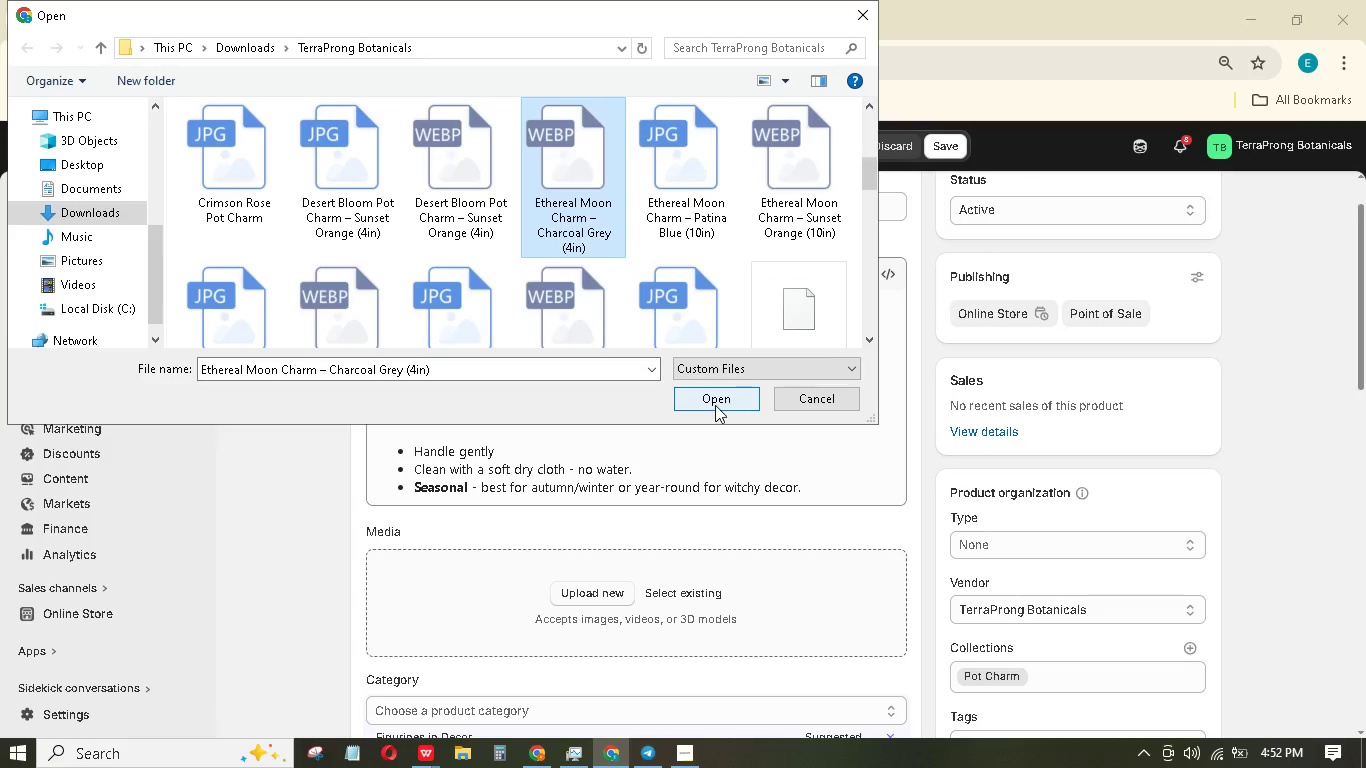 
left_click([715, 405])
 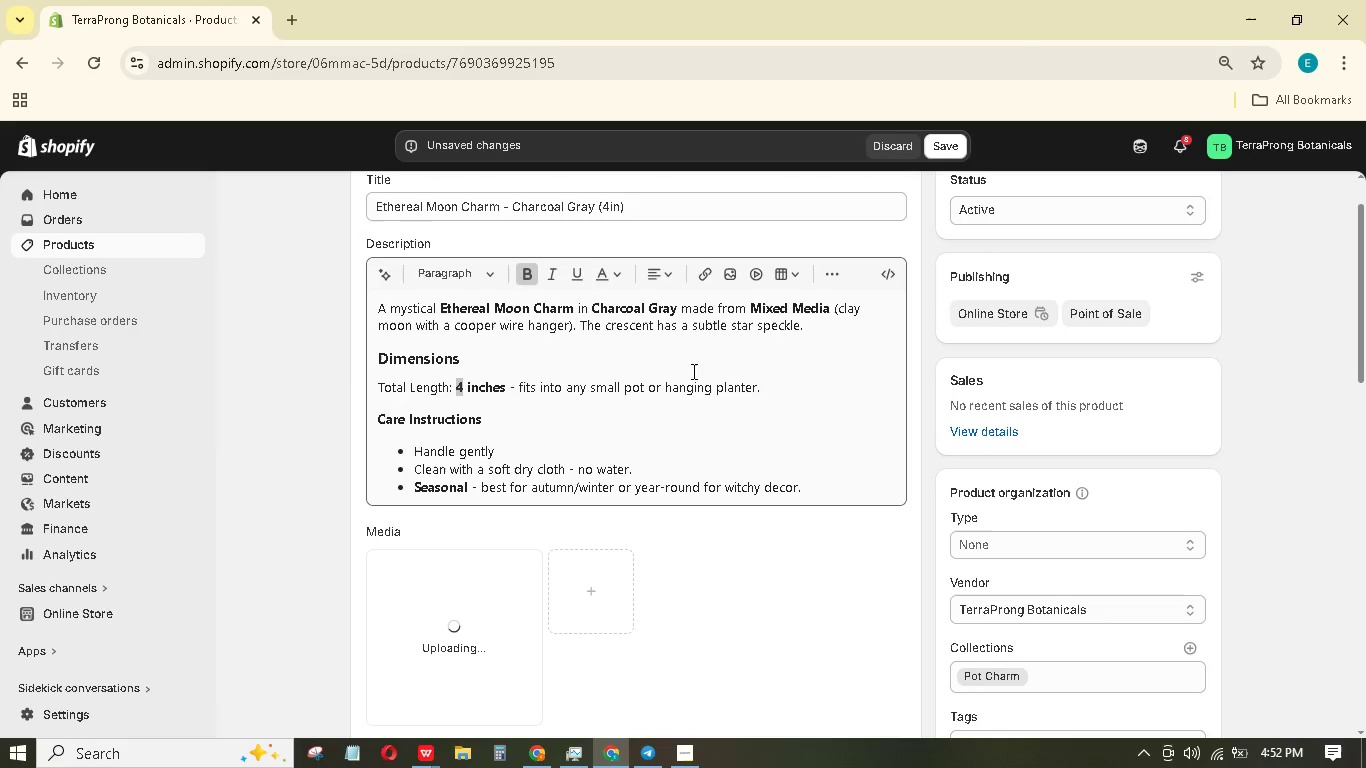 
scroll: coordinate [864, 415], scroll_direction: down, amount: 3.0
 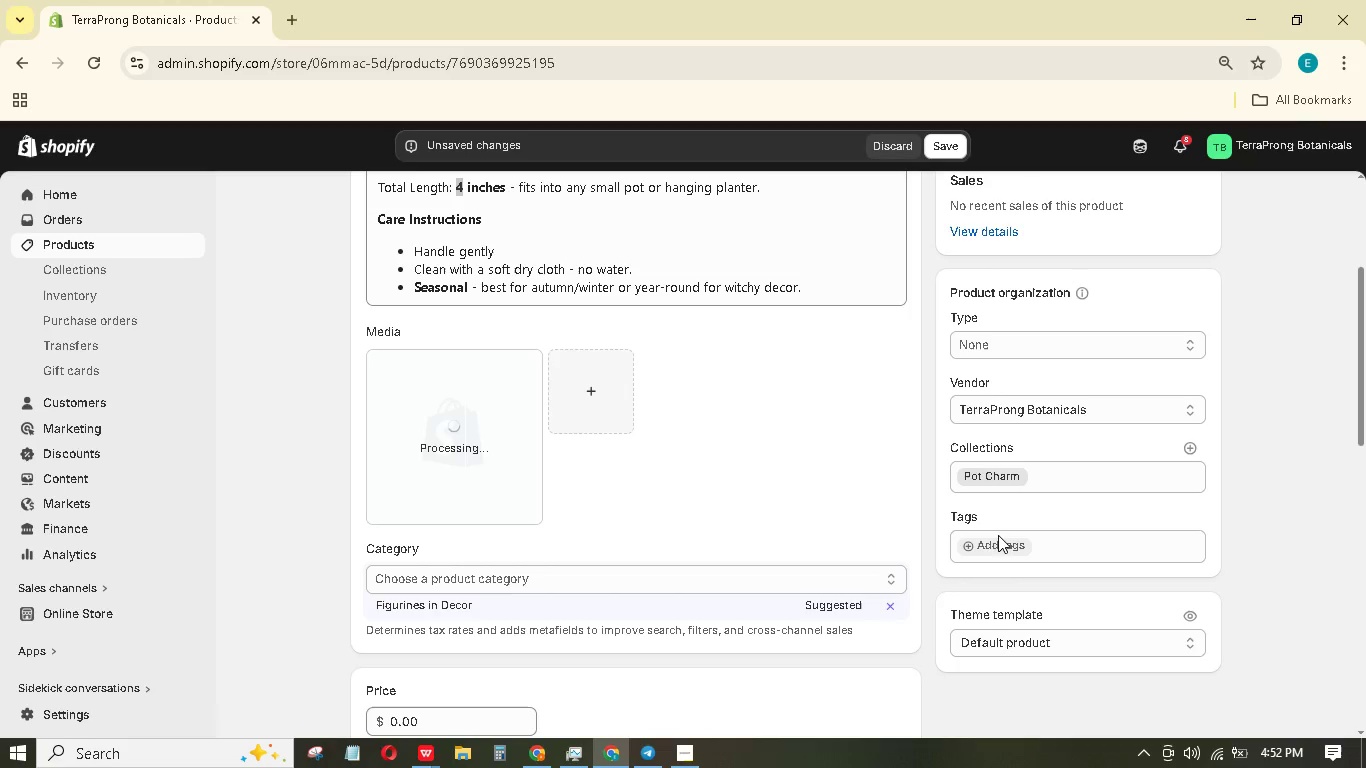 
left_click([996, 541])
 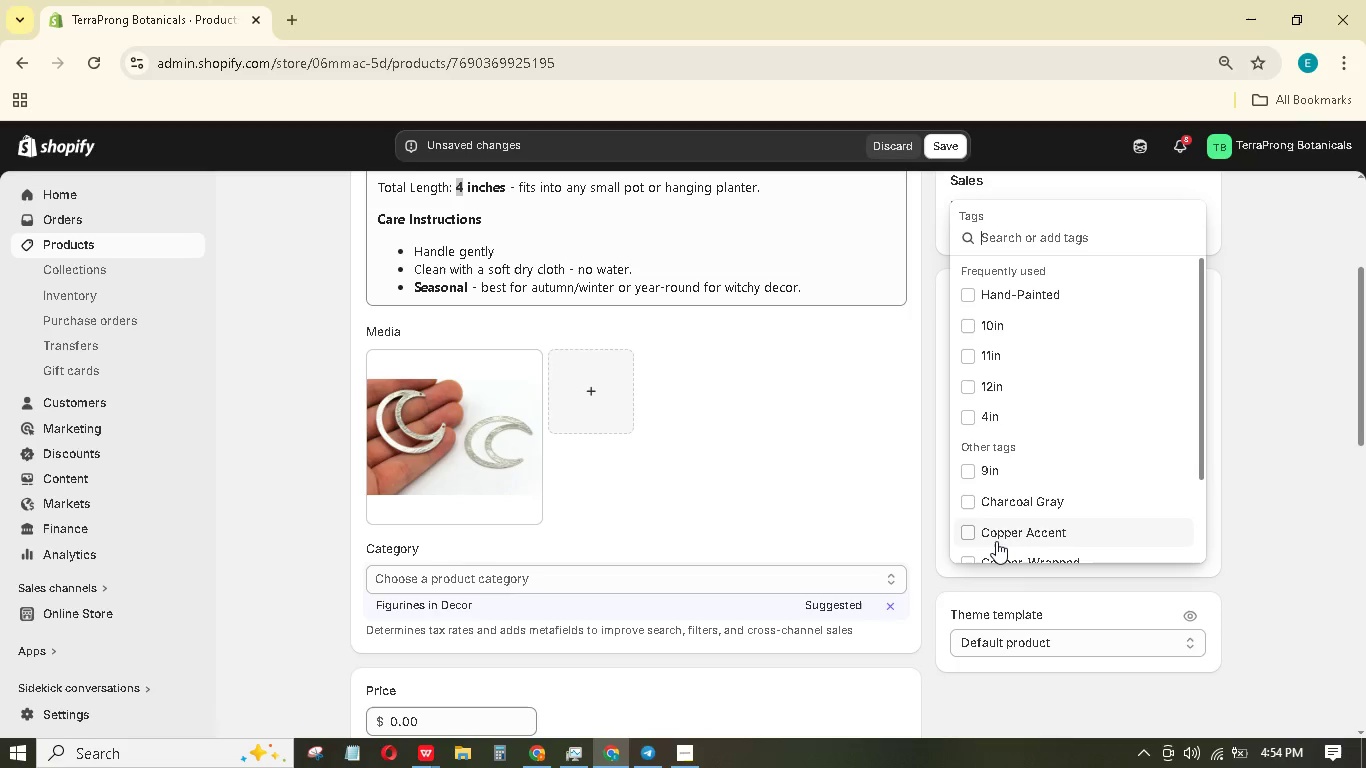 
wait(85.5)
 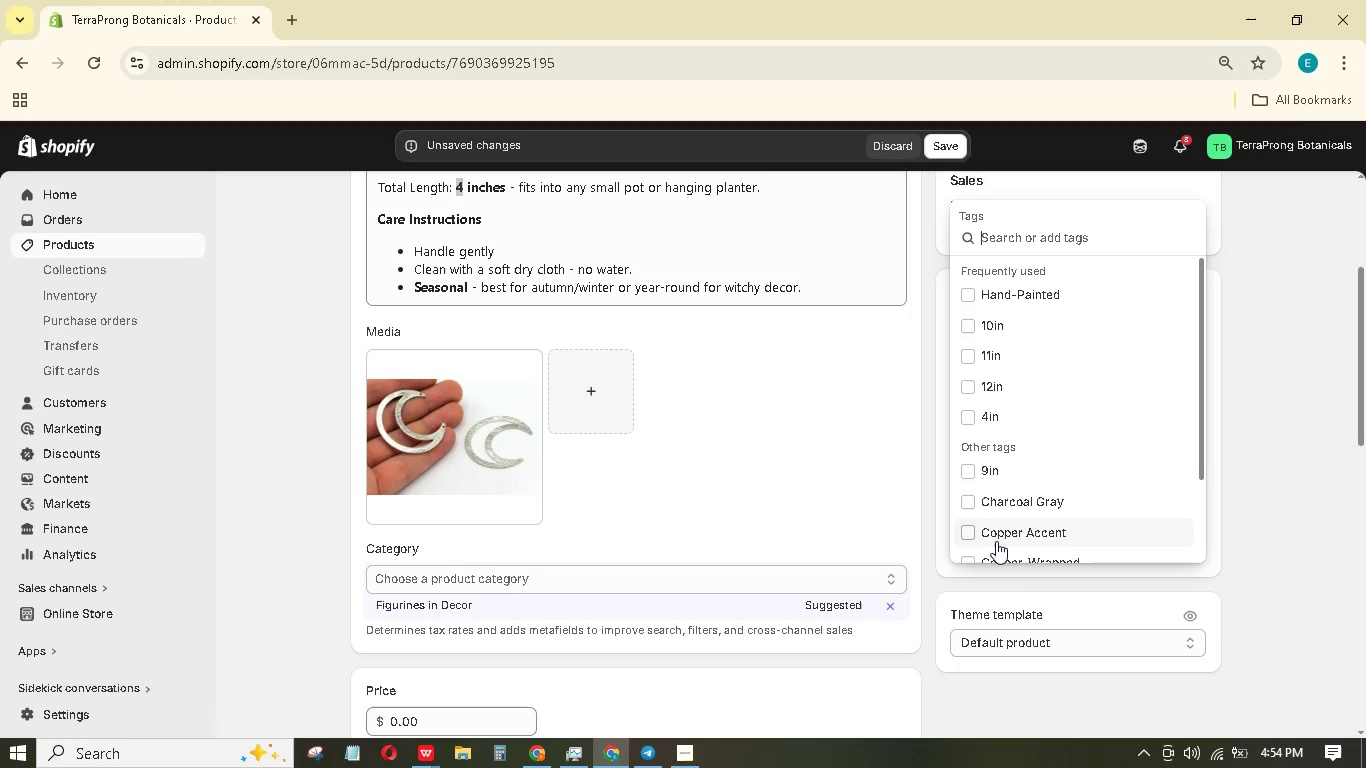 
scroll: coordinate [1050, 417], scroll_direction: down, amount: 4.0
 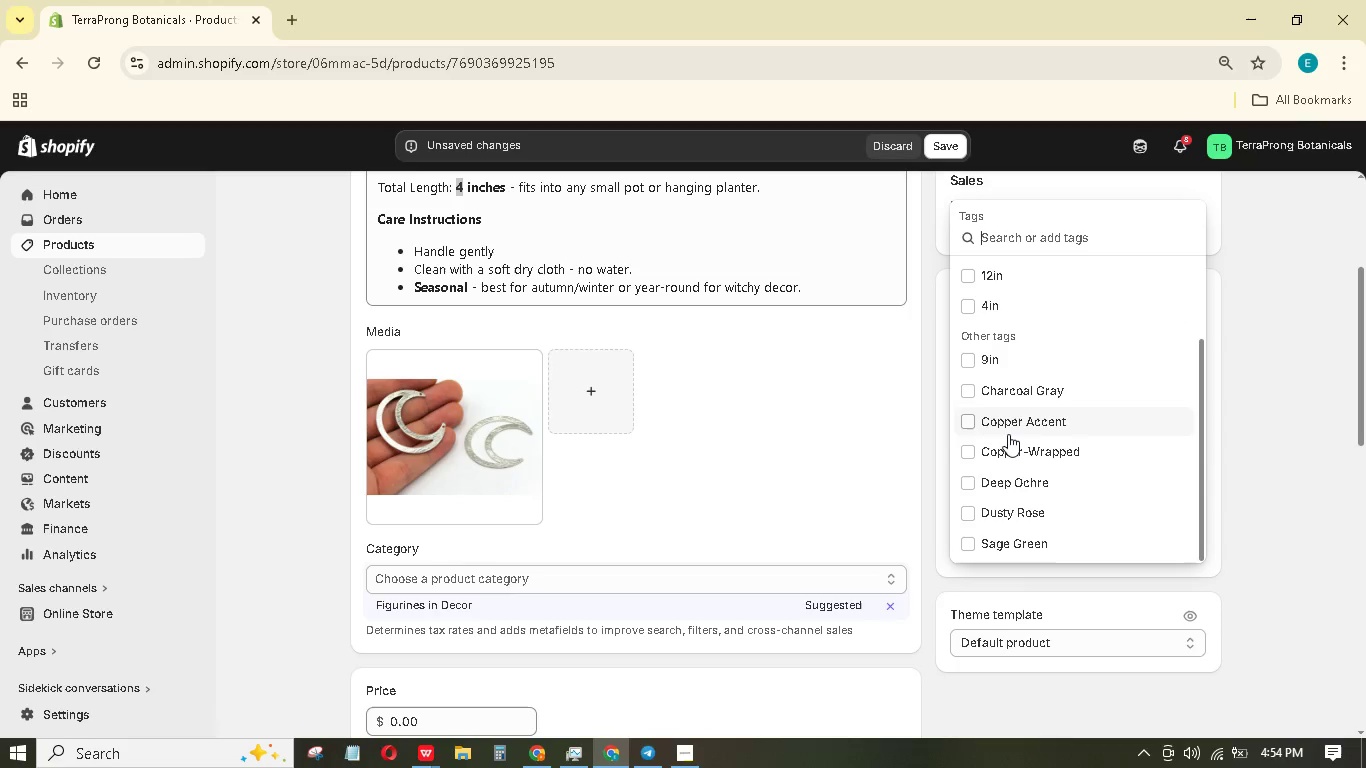 
scroll: coordinate [1014, 453], scroll_direction: up, amount: 3.0
 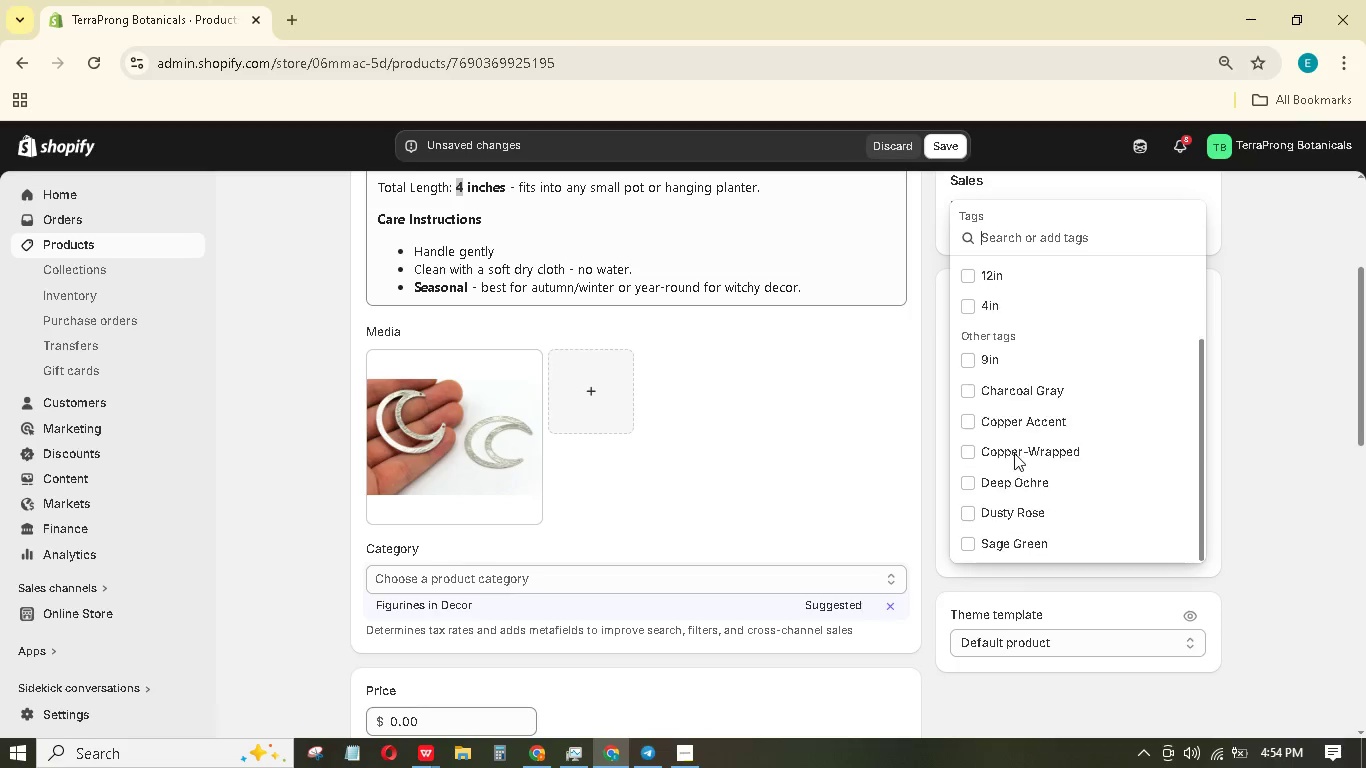 
scroll: coordinate [1014, 453], scroll_direction: down, amount: 2.0
 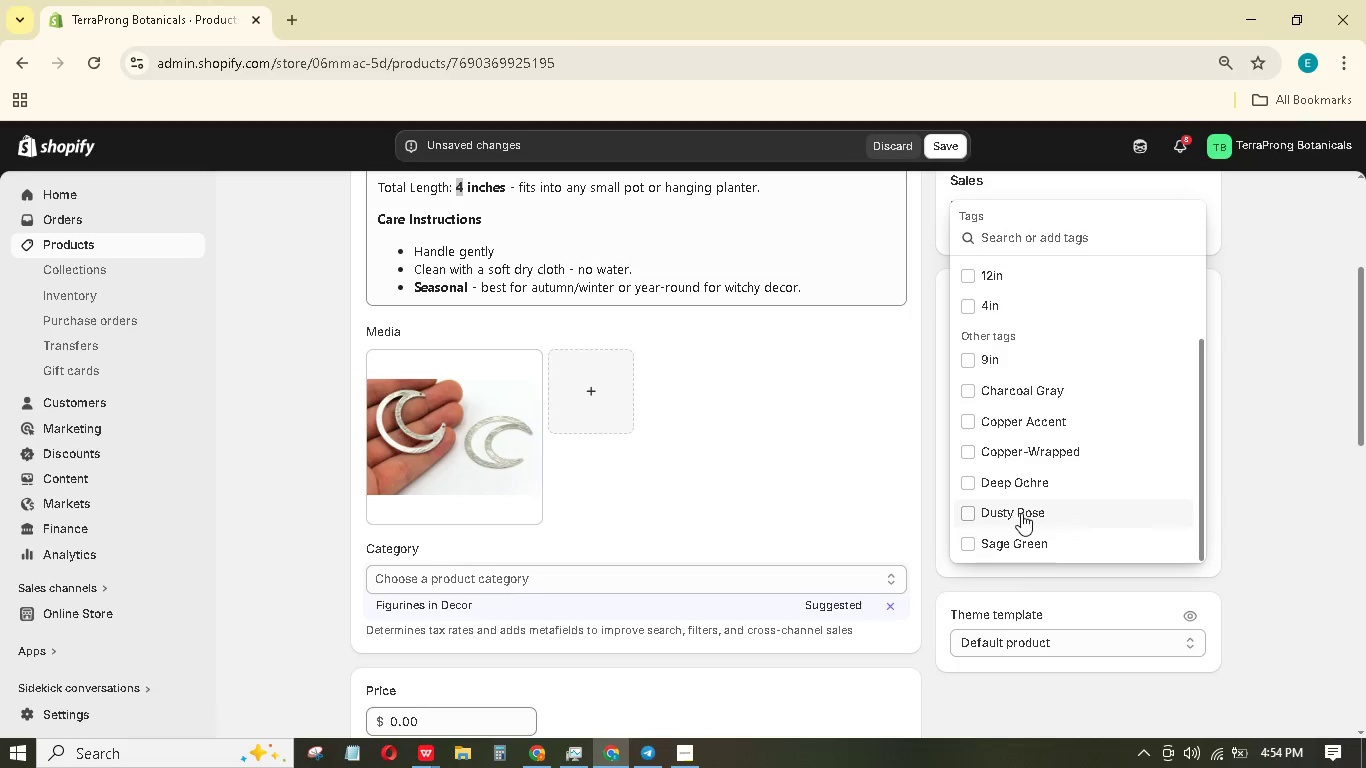 
scroll: coordinate [1013, 496], scroll_direction: up, amount: 2.0
 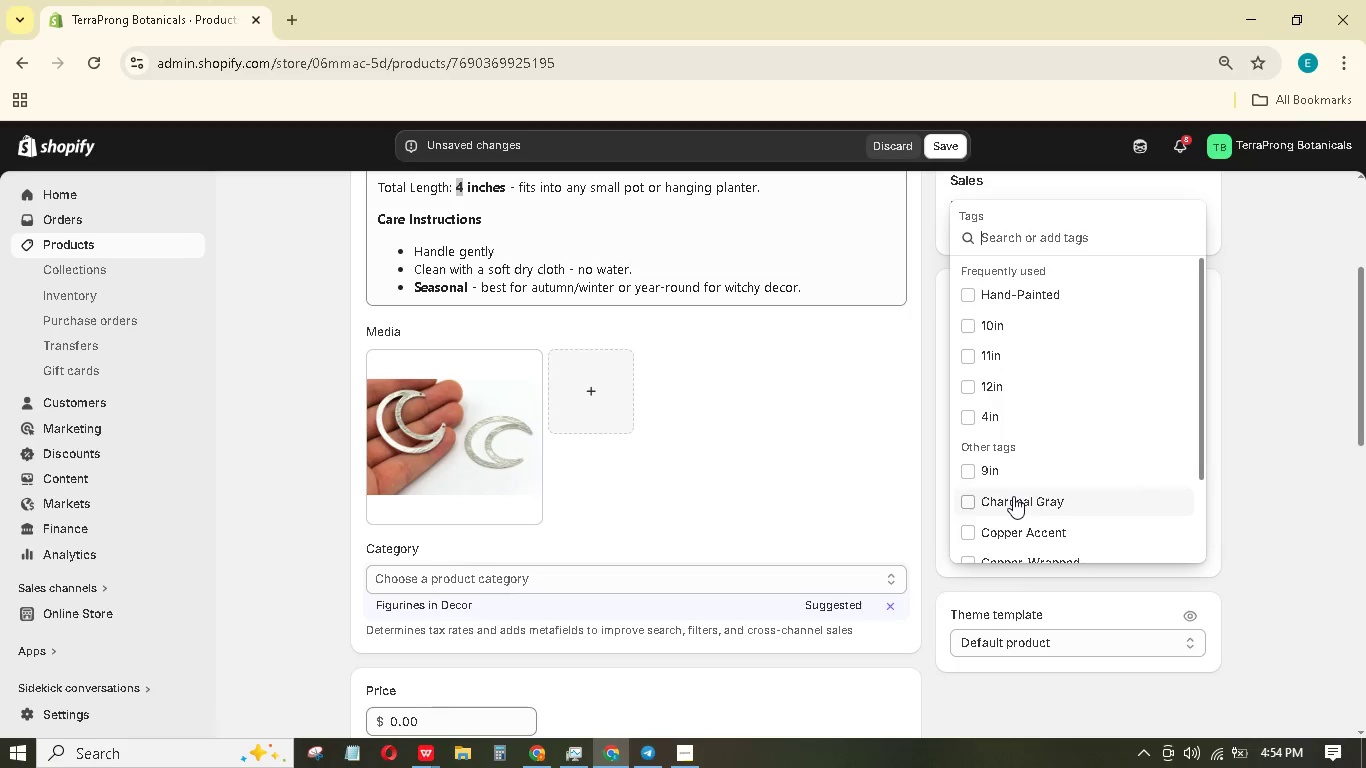 
scroll: coordinate [1027, 448], scroll_direction: down, amount: 2.0
 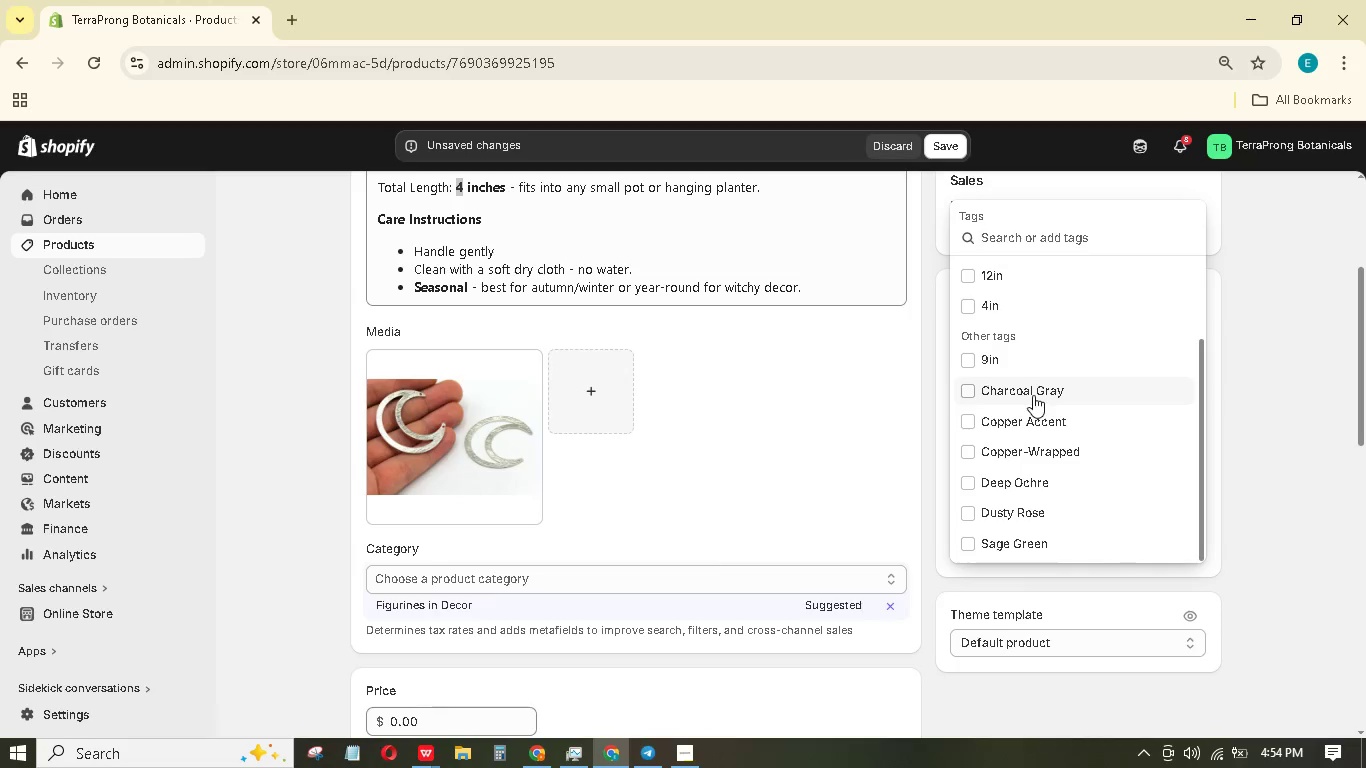 
left_click([1032, 394])
 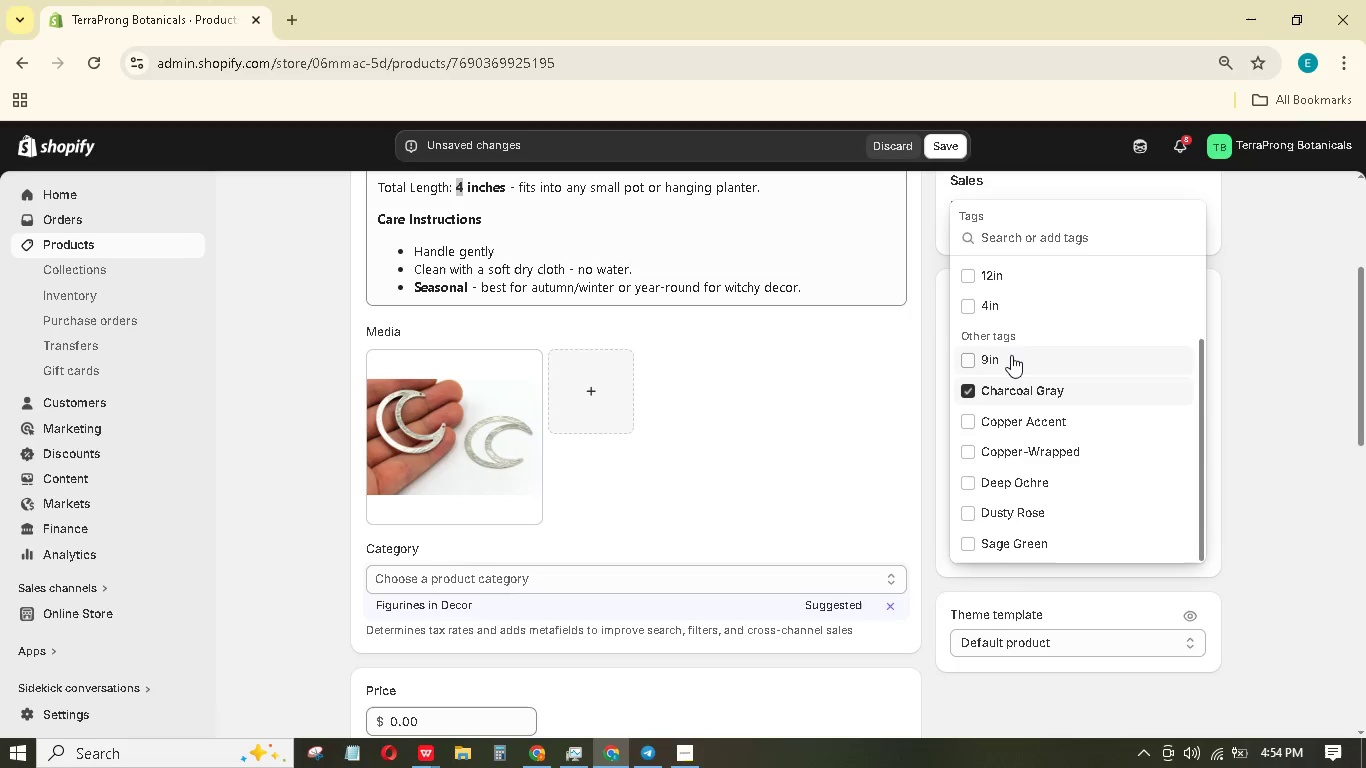 
left_click([995, 304])
 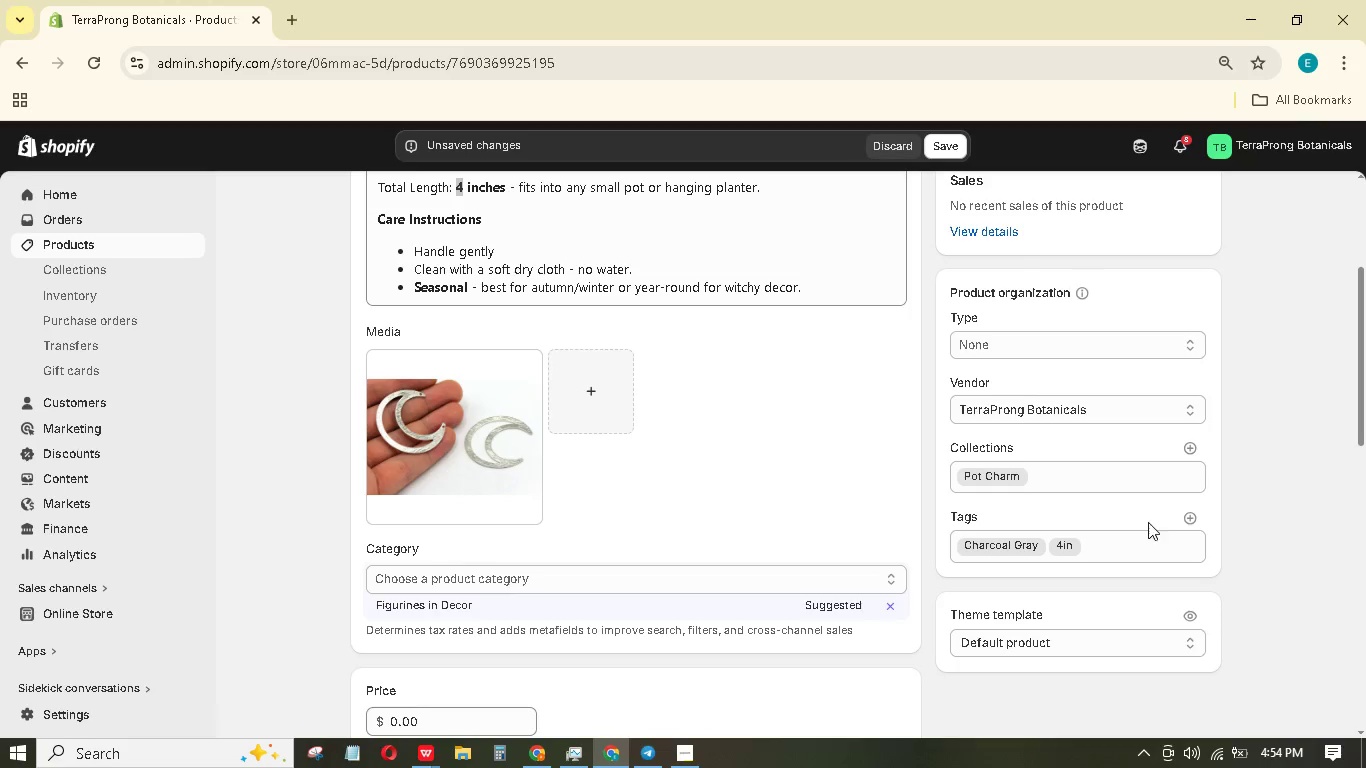 
left_click([1187, 511])
 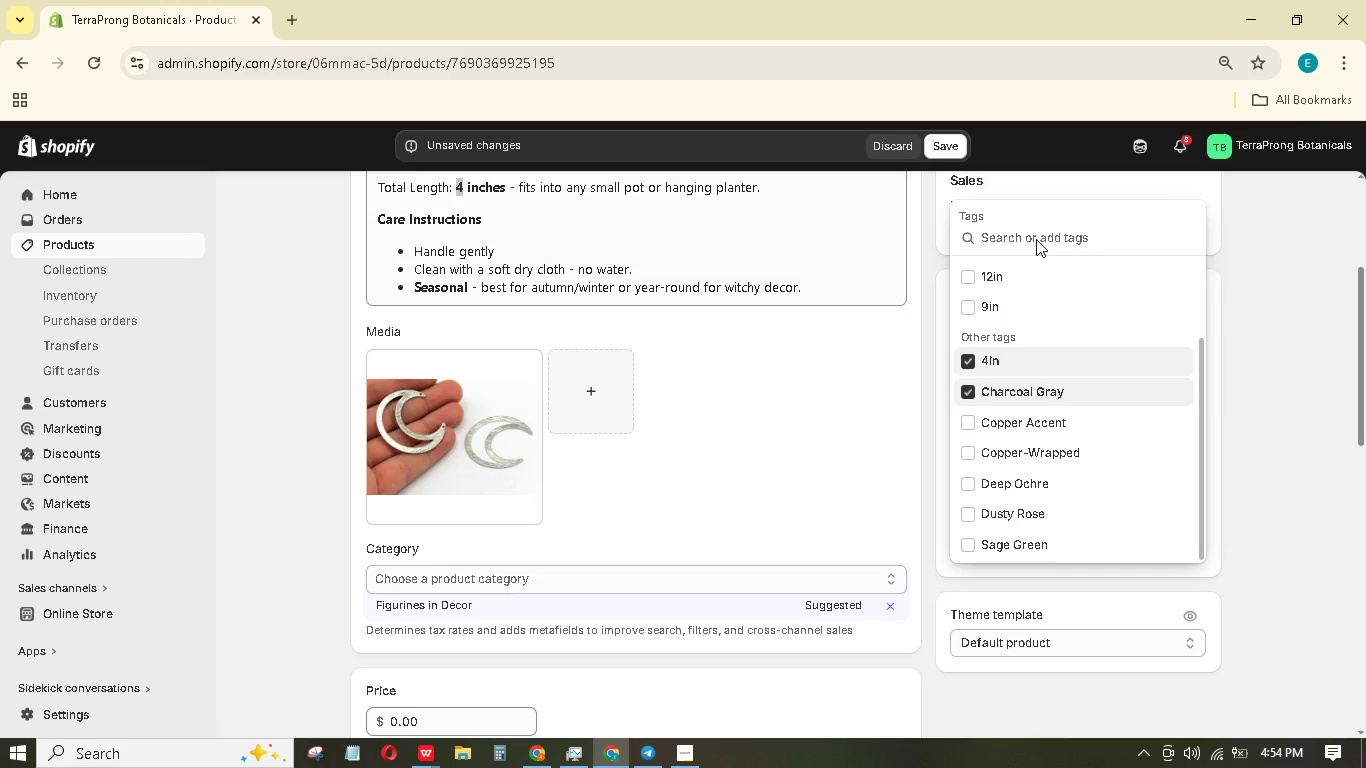 
hold_key(key=ShiftLeft, duration=0.78)
 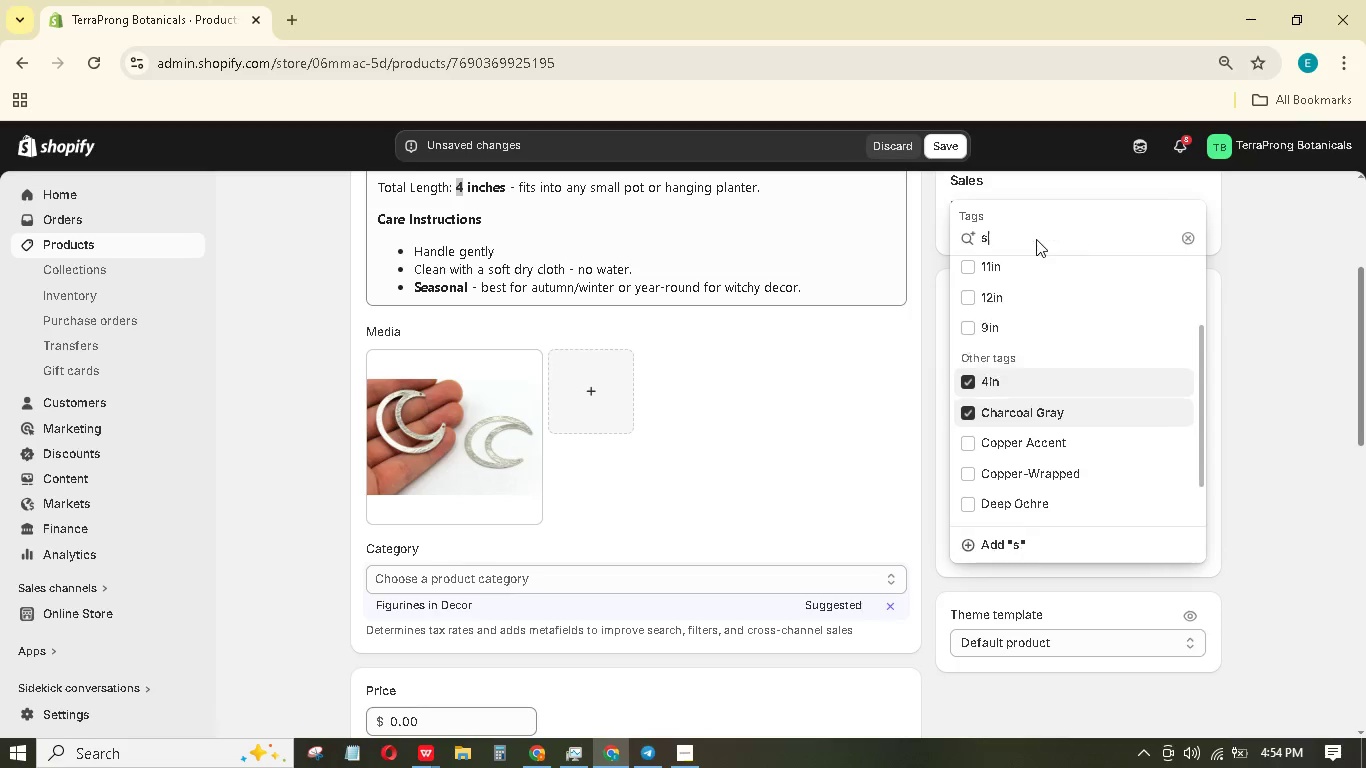 
type(SEASOnal)
 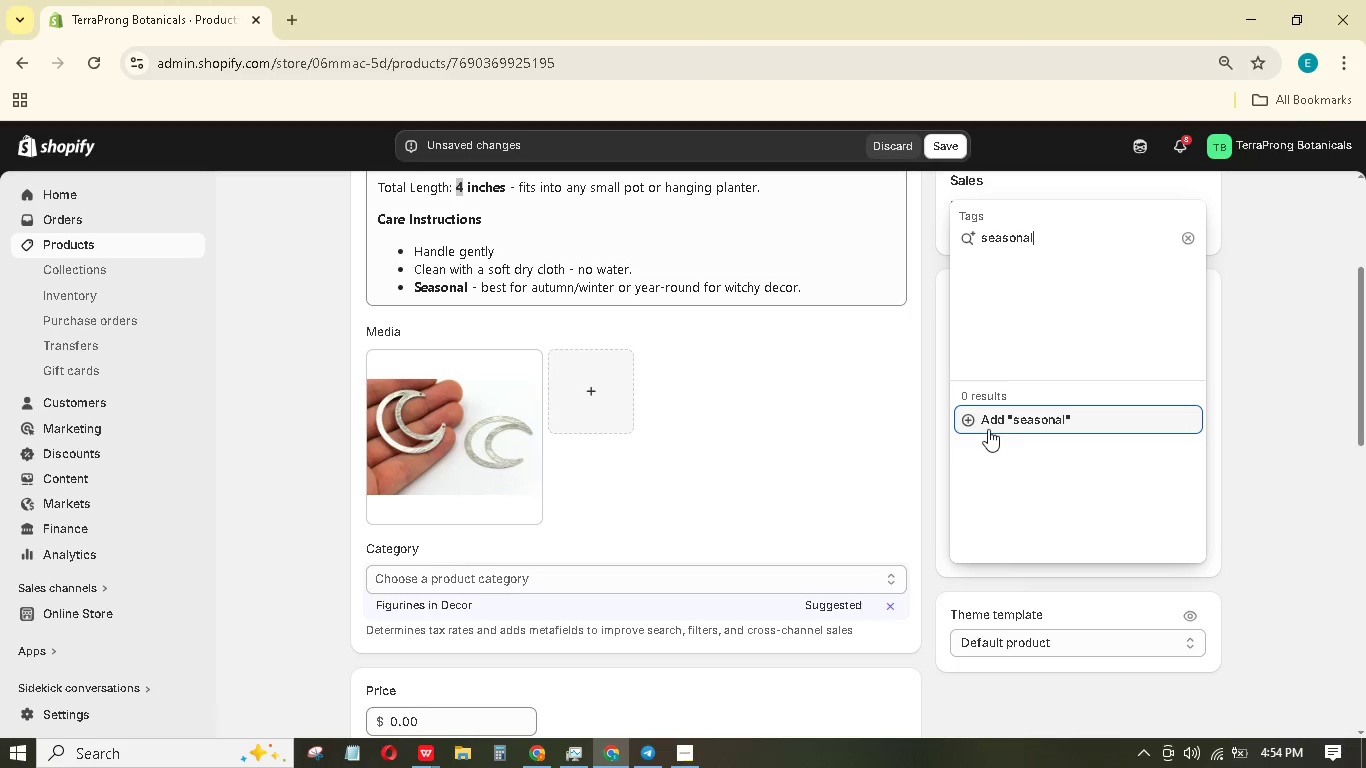 
left_click([985, 423])
 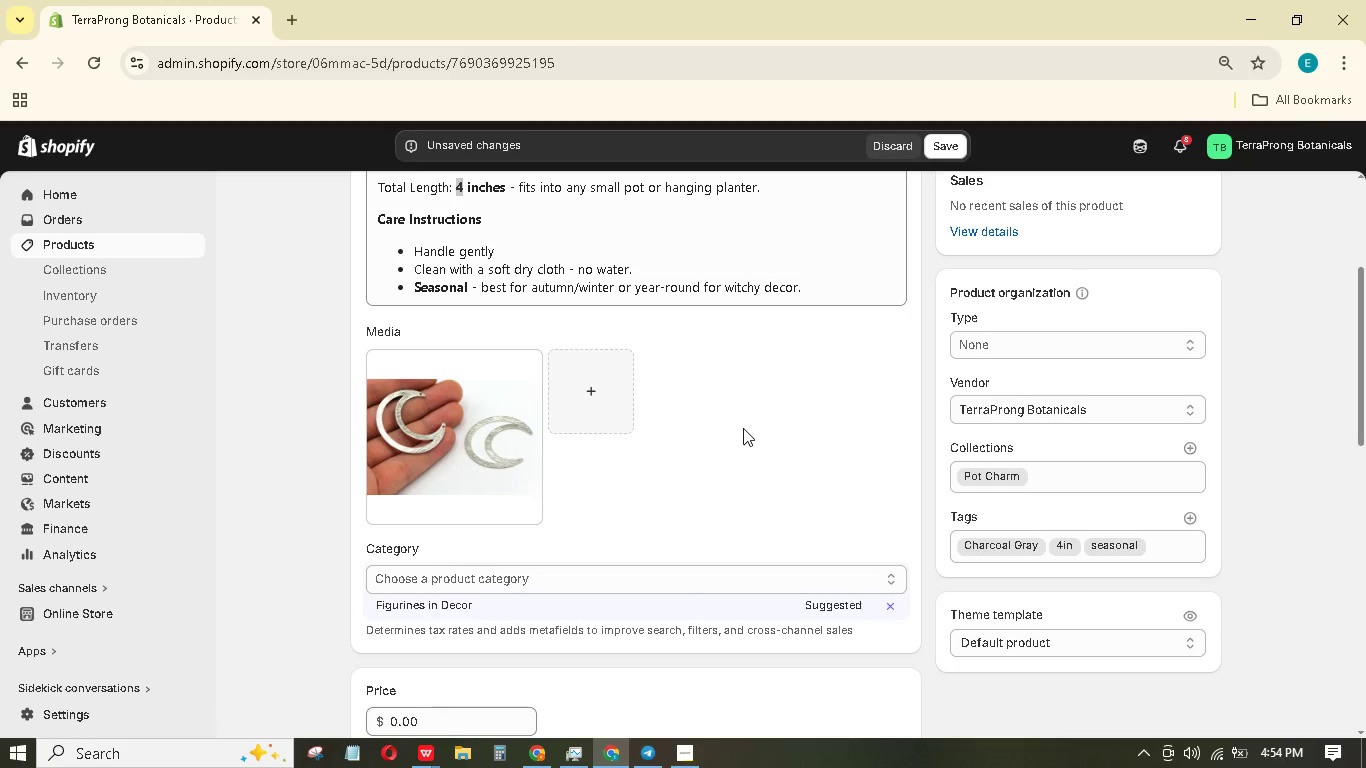 
scroll: coordinate [743, 428], scroll_direction: down, amount: 3.0
 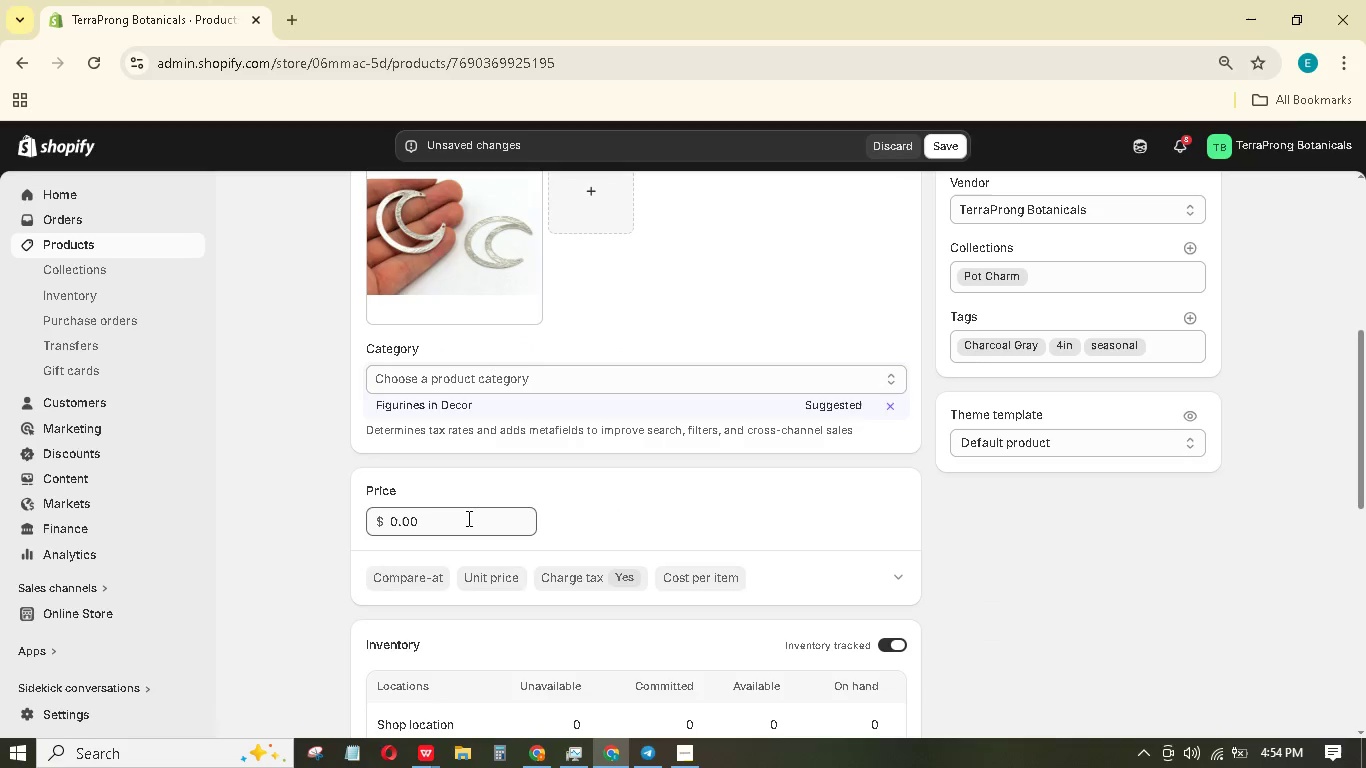 
double_click([467, 518])
 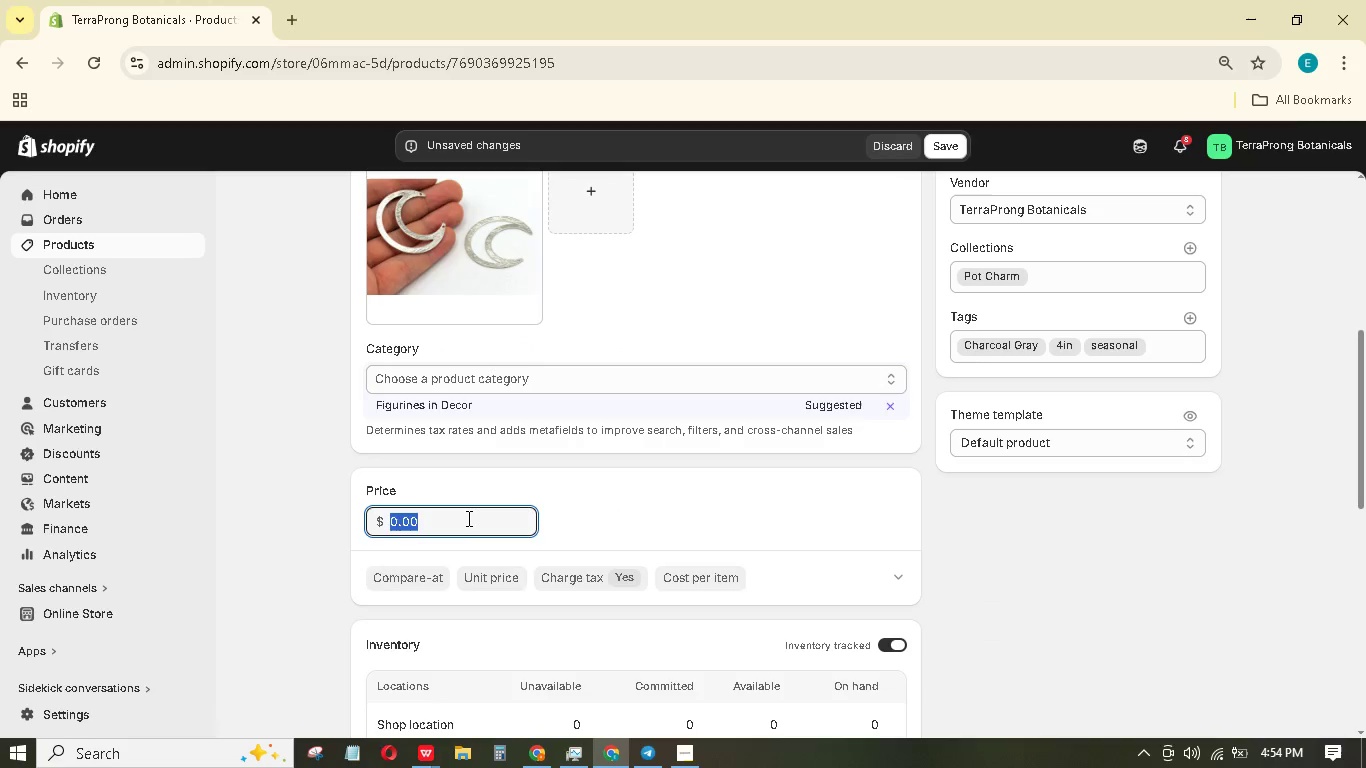 
key(Numpad2)
 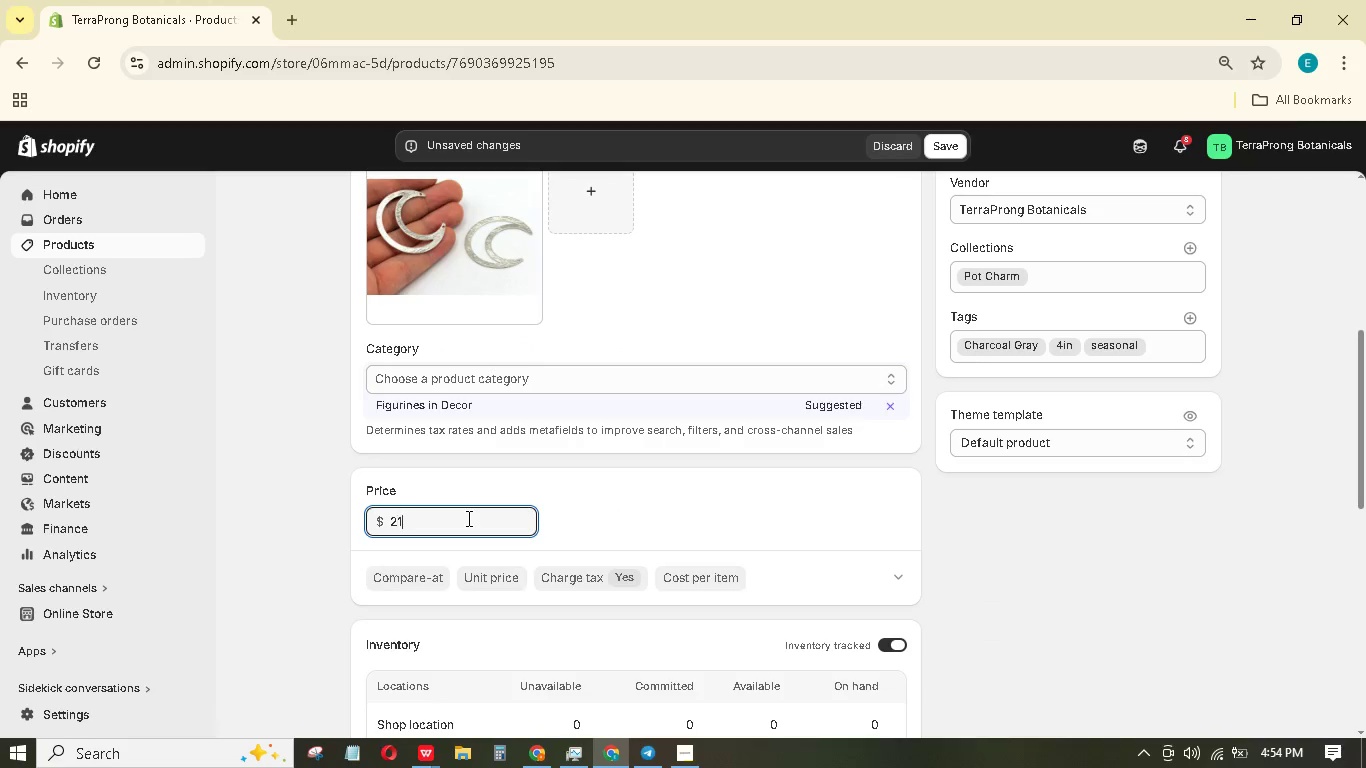 
key(Numpad1)
 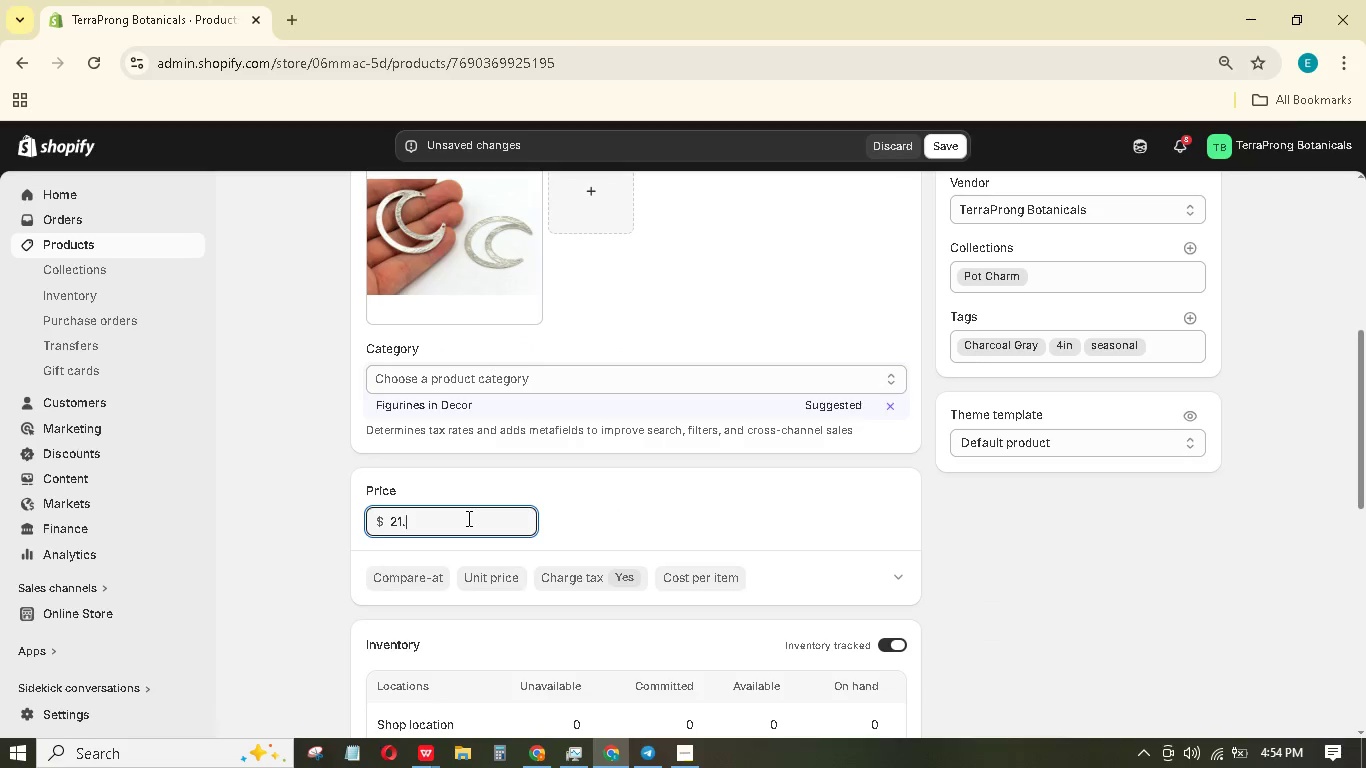 
key(NumpadDecimal)
 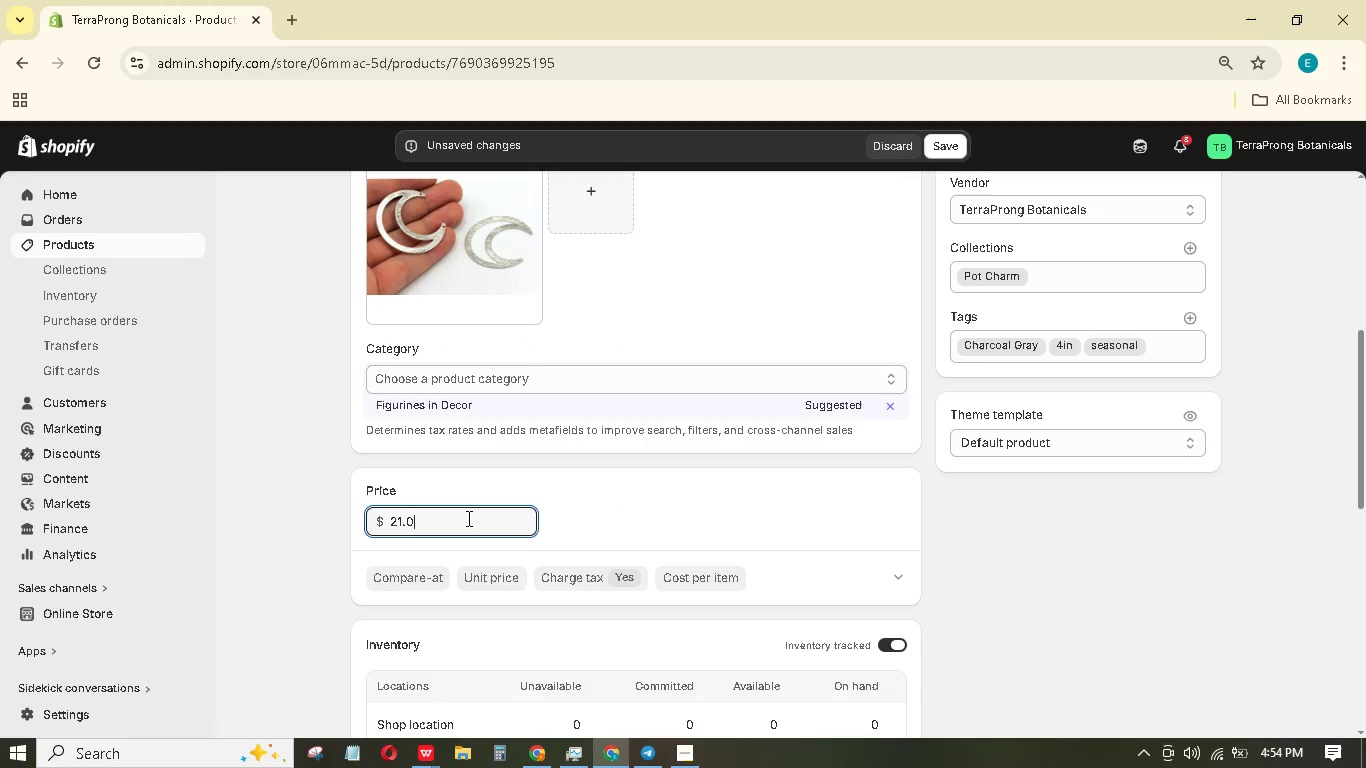 
key(Numpad0)
 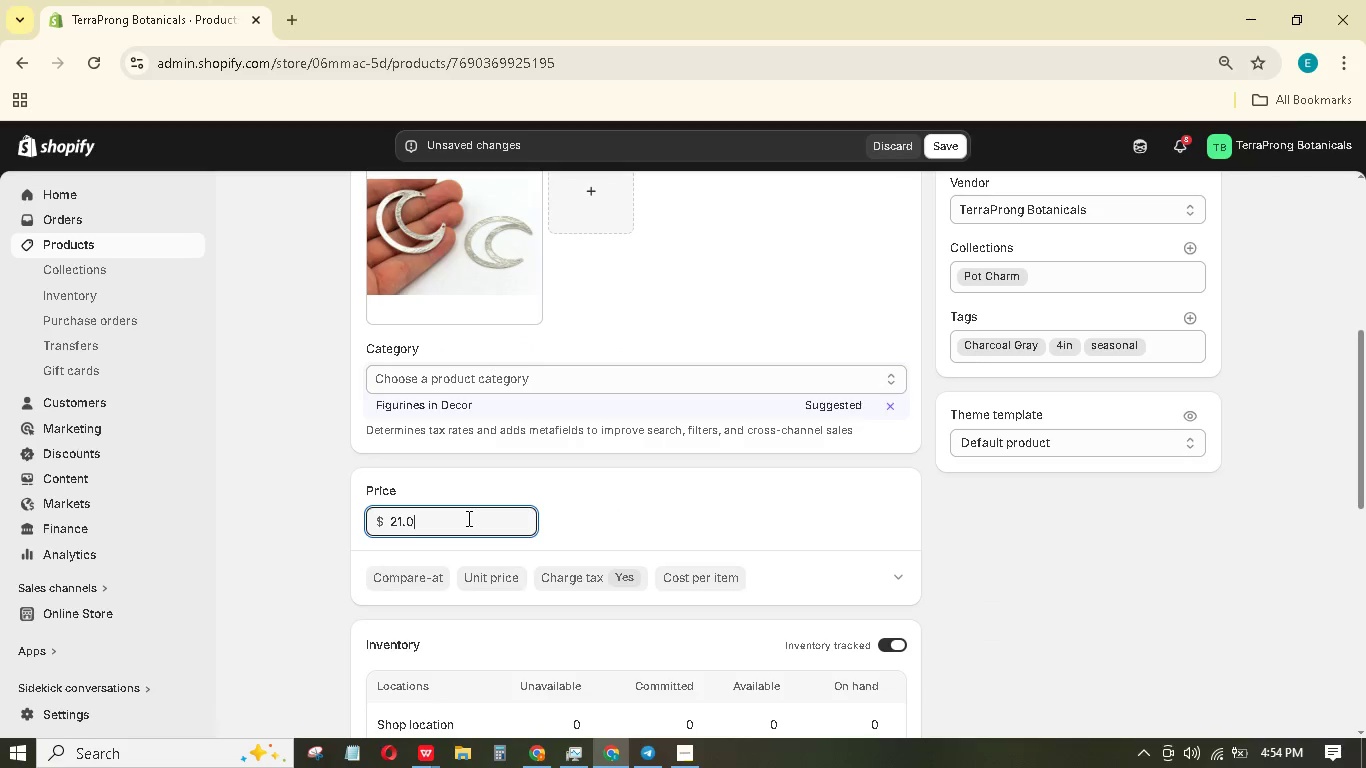 
key(Numpad0)
 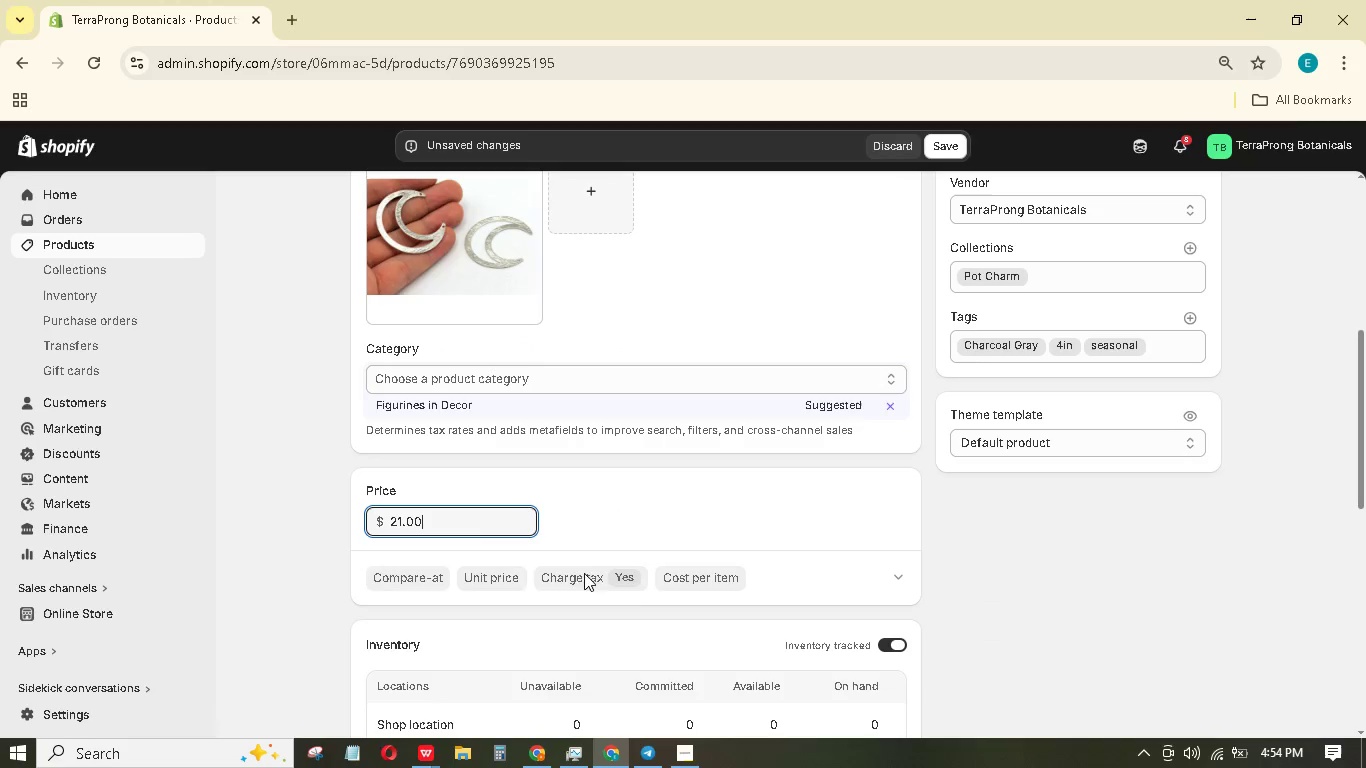 
scroll: coordinate [671, 578], scroll_direction: down, amount: 2.0
 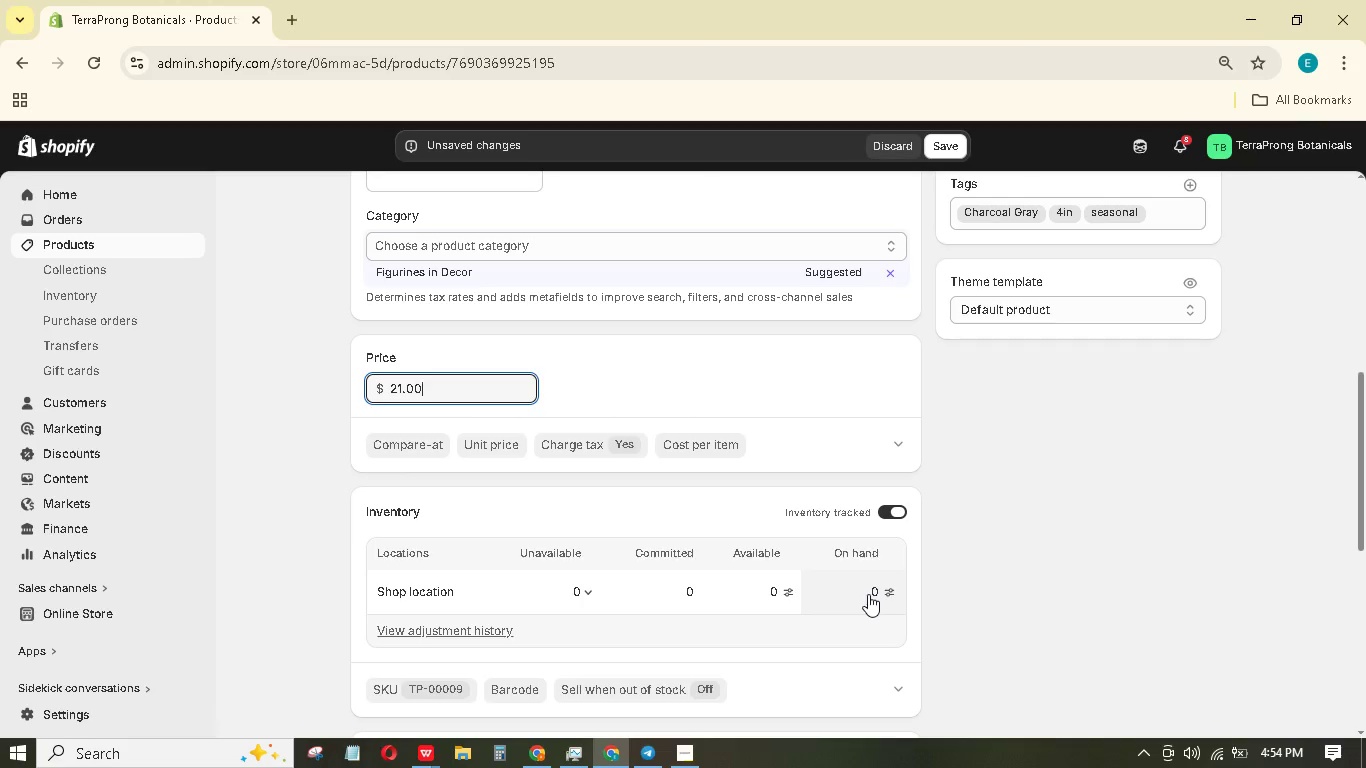 
left_click([868, 594])
 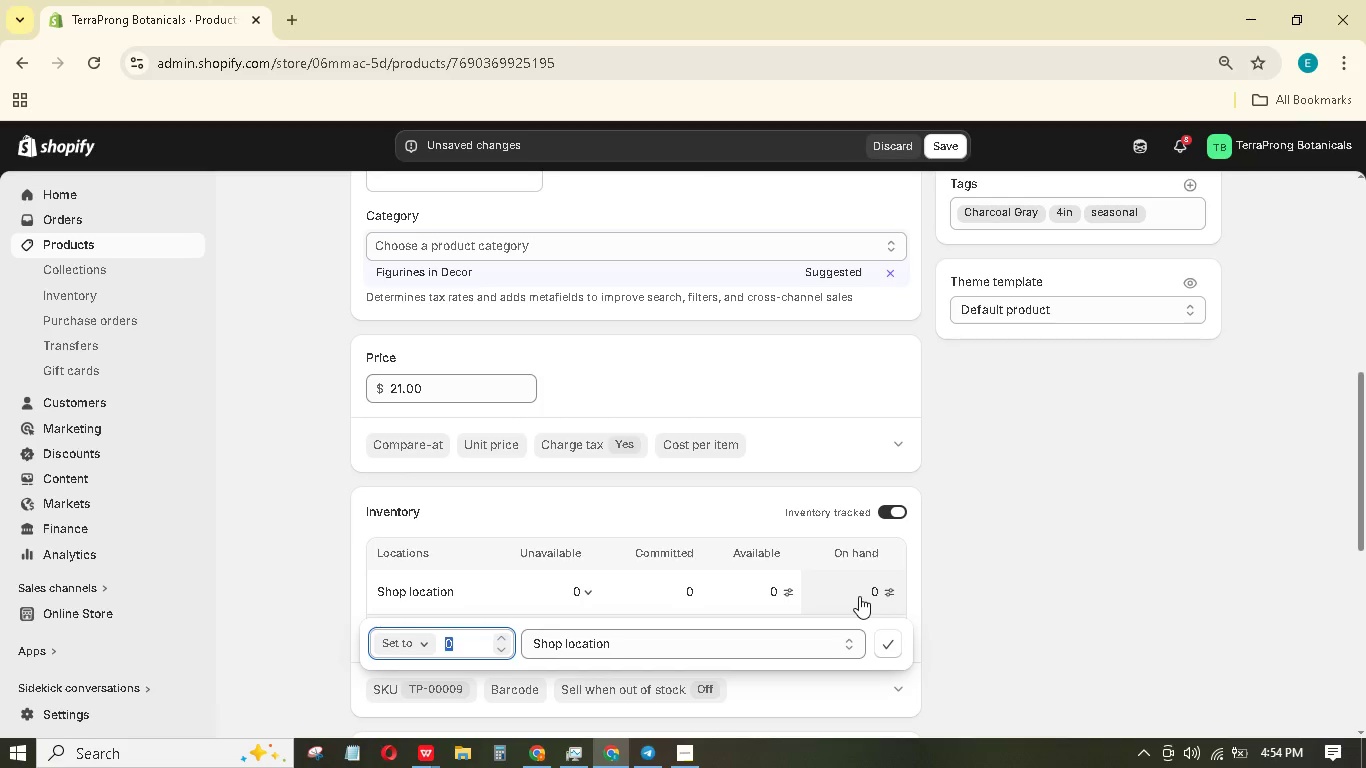 
key(Numpad1)
 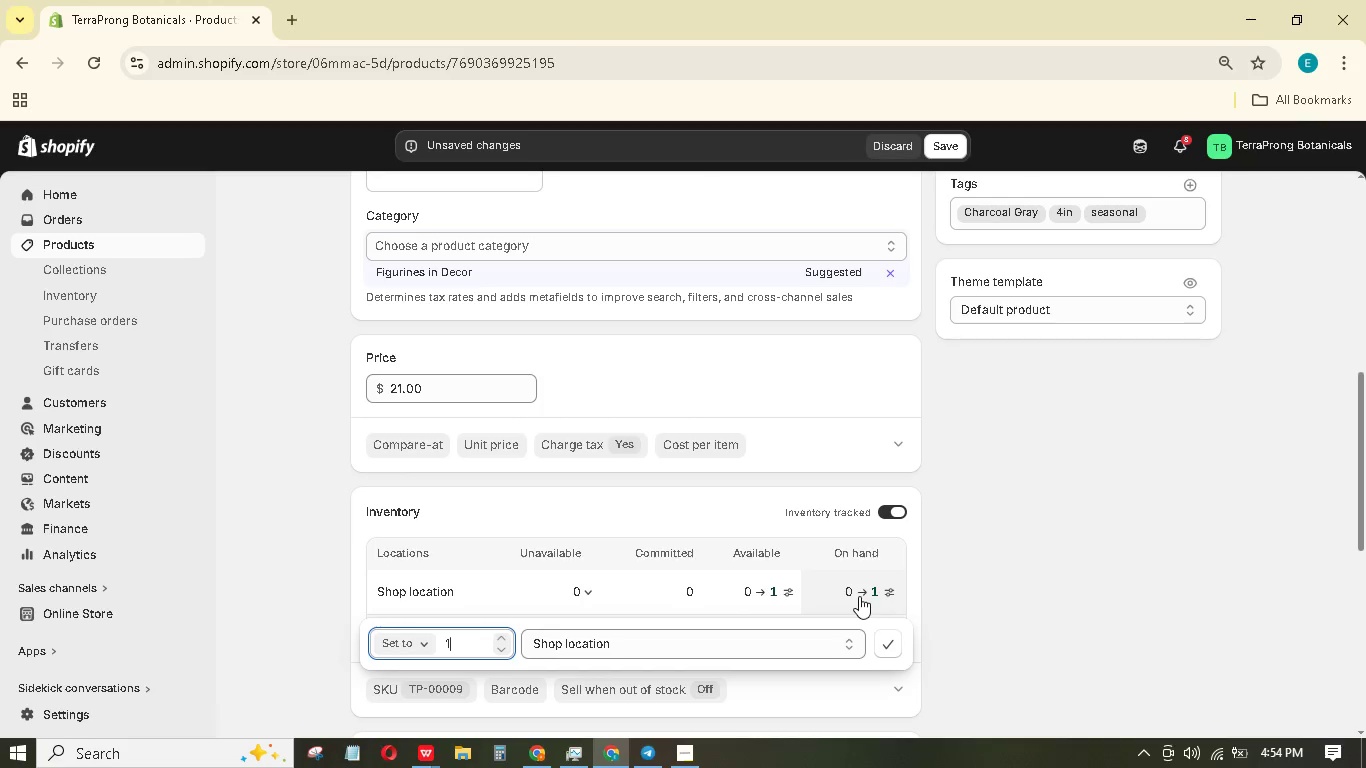 
key(Numpad8)
 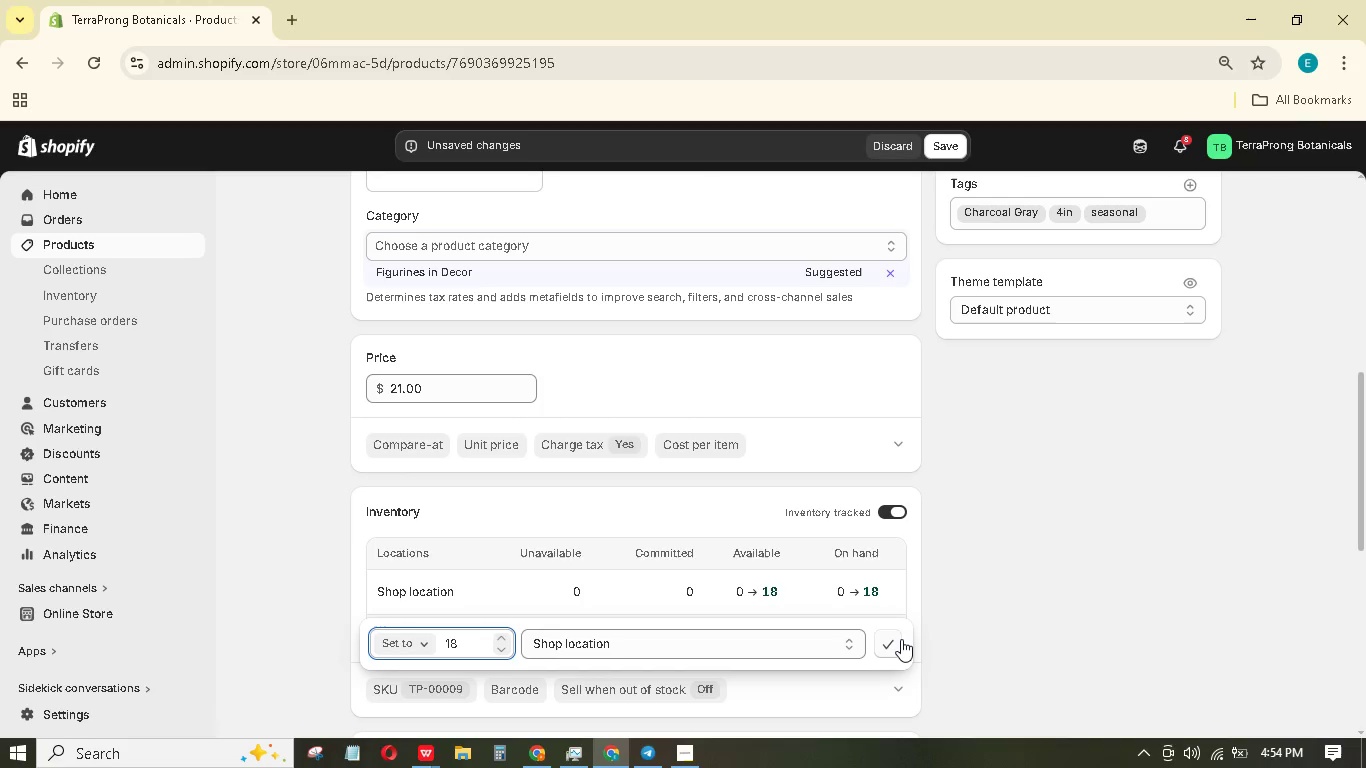 
left_click([894, 640])
 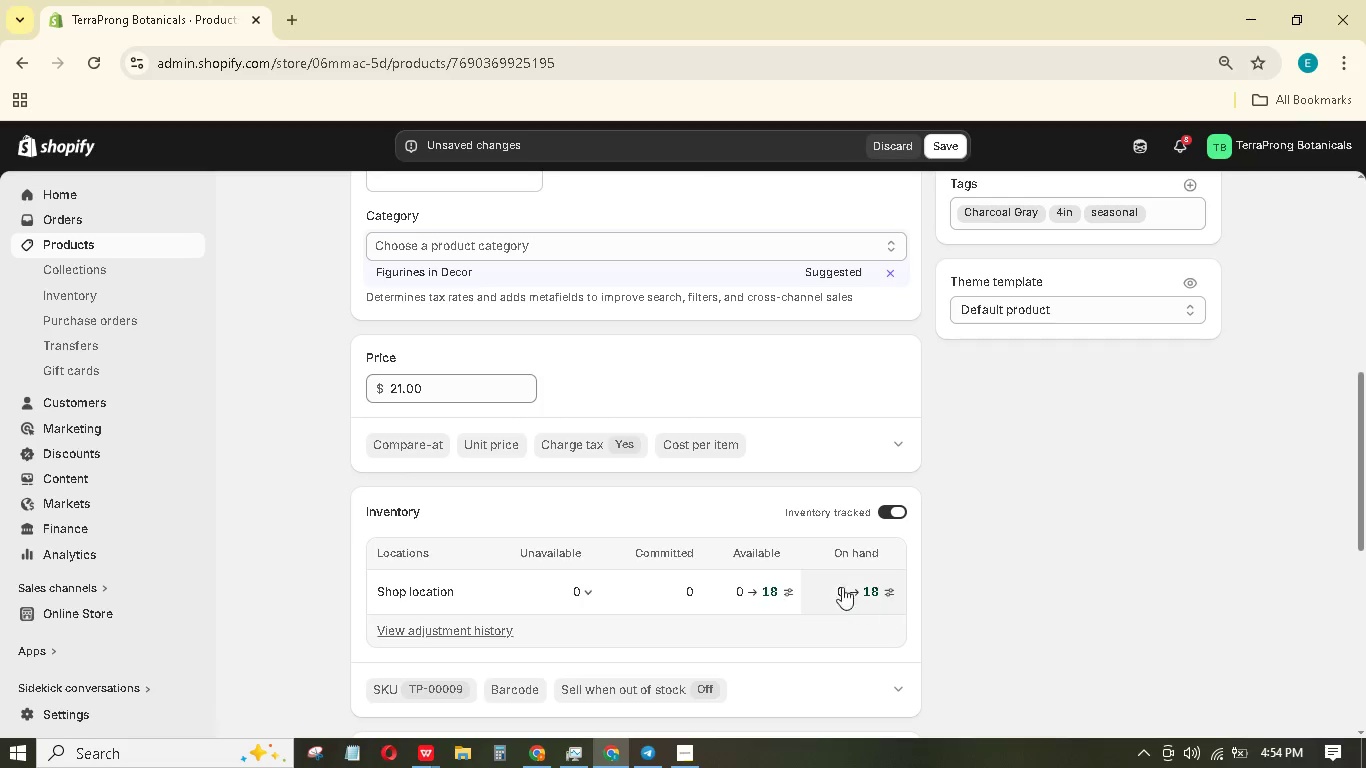 
scroll: coordinate [832, 563], scroll_direction: down, amount: 2.0
 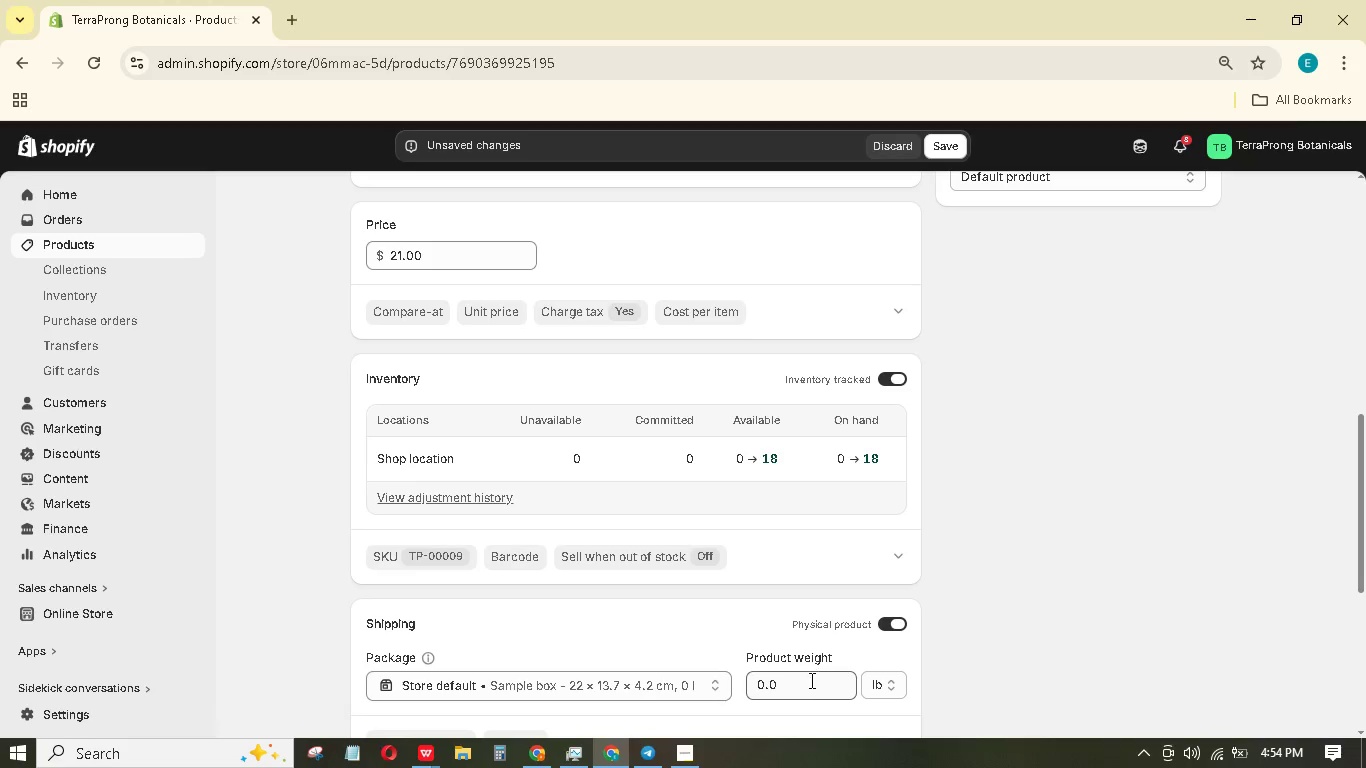 
double_click([810, 680])
 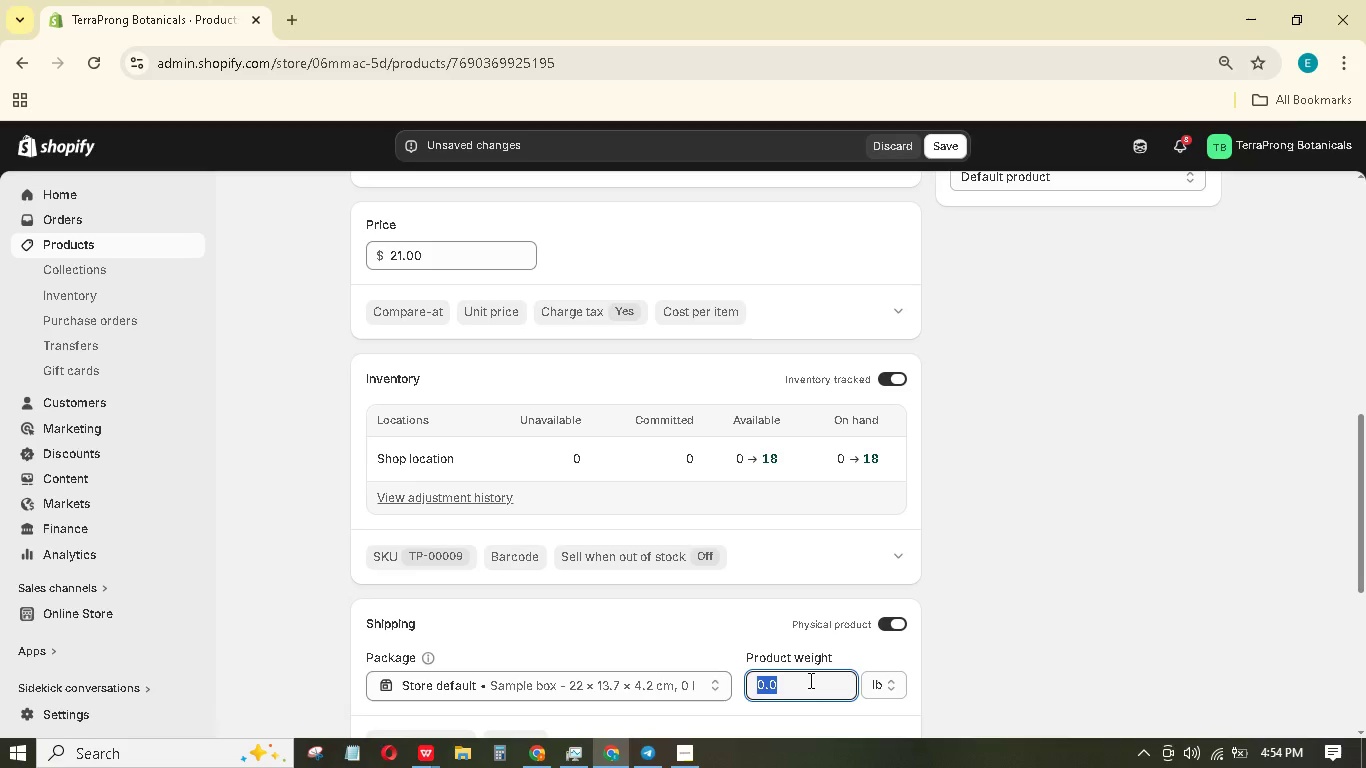 
key(Numpad0)
 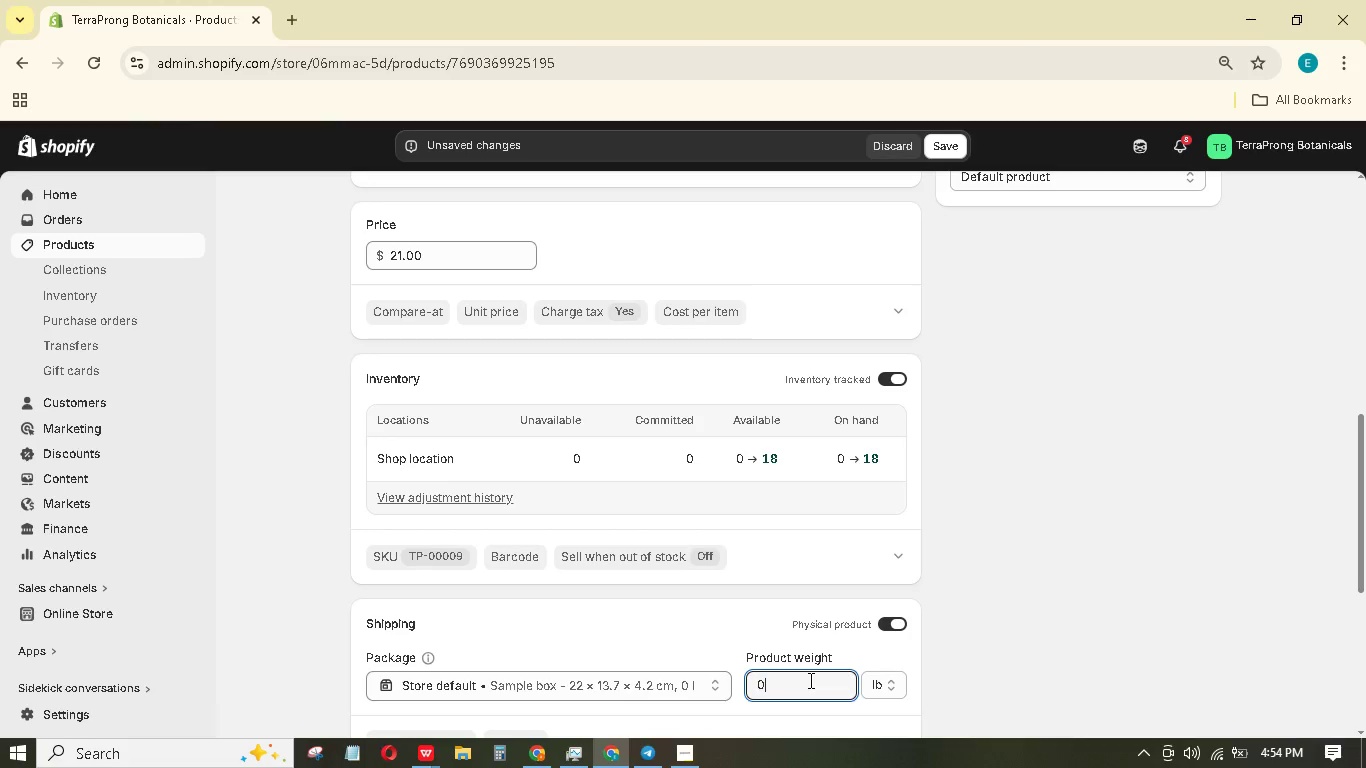 
key(NumpadDecimal)
 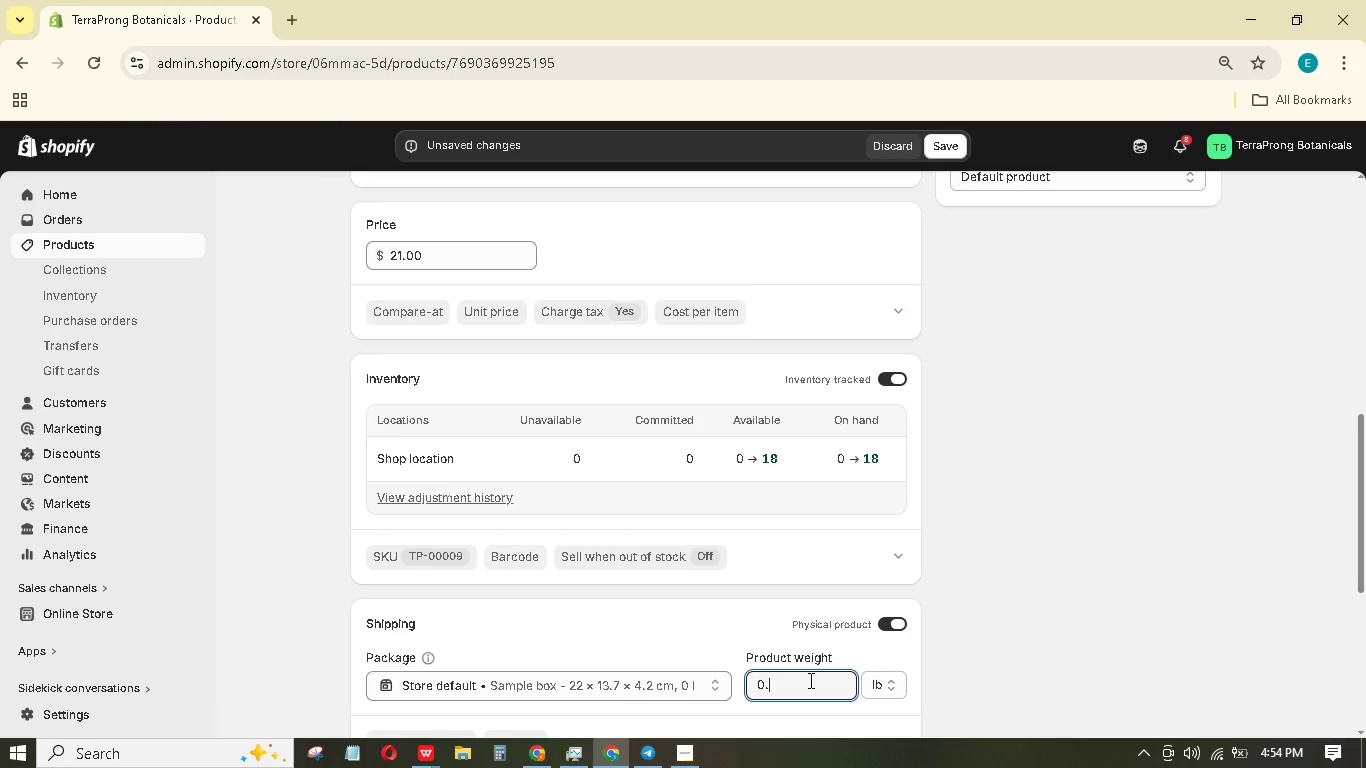 
key(Numpad5)
 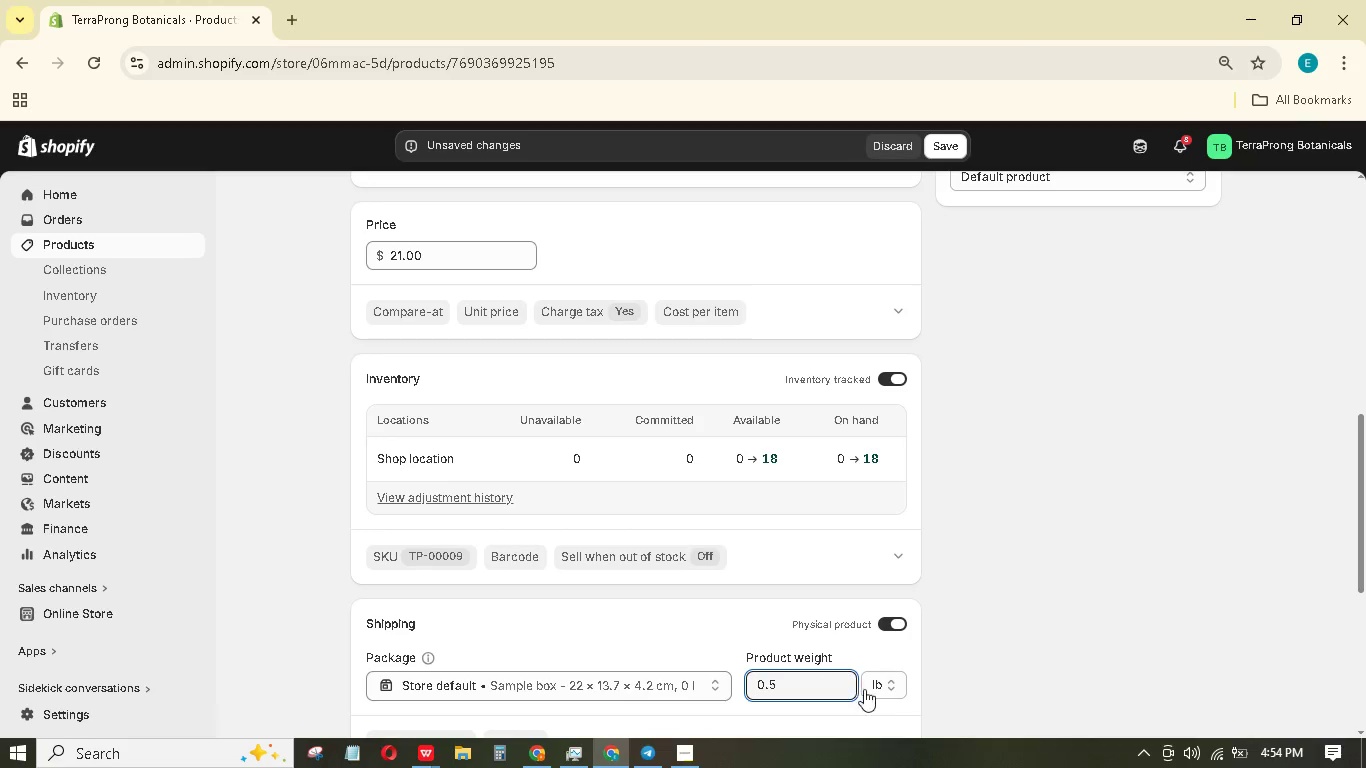 
left_click([890, 691])
 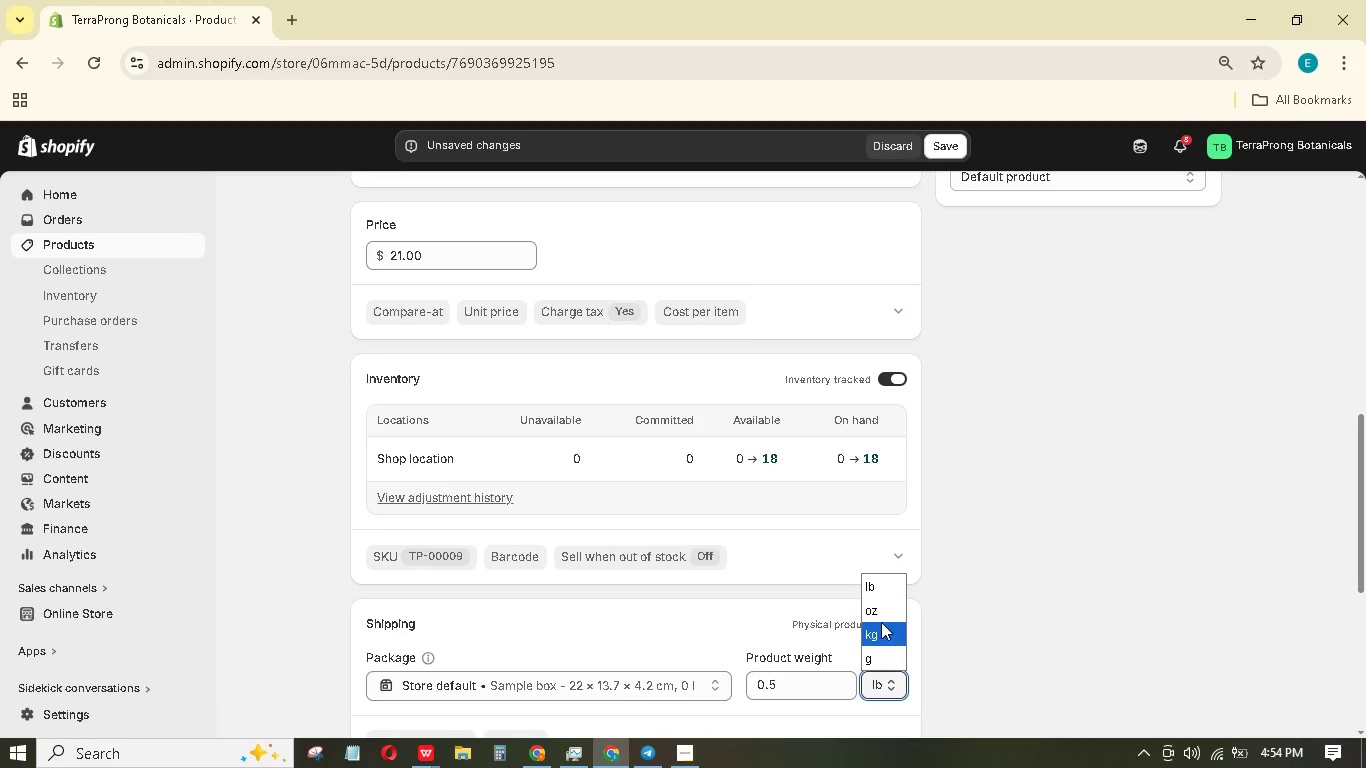 
left_click([882, 618])
 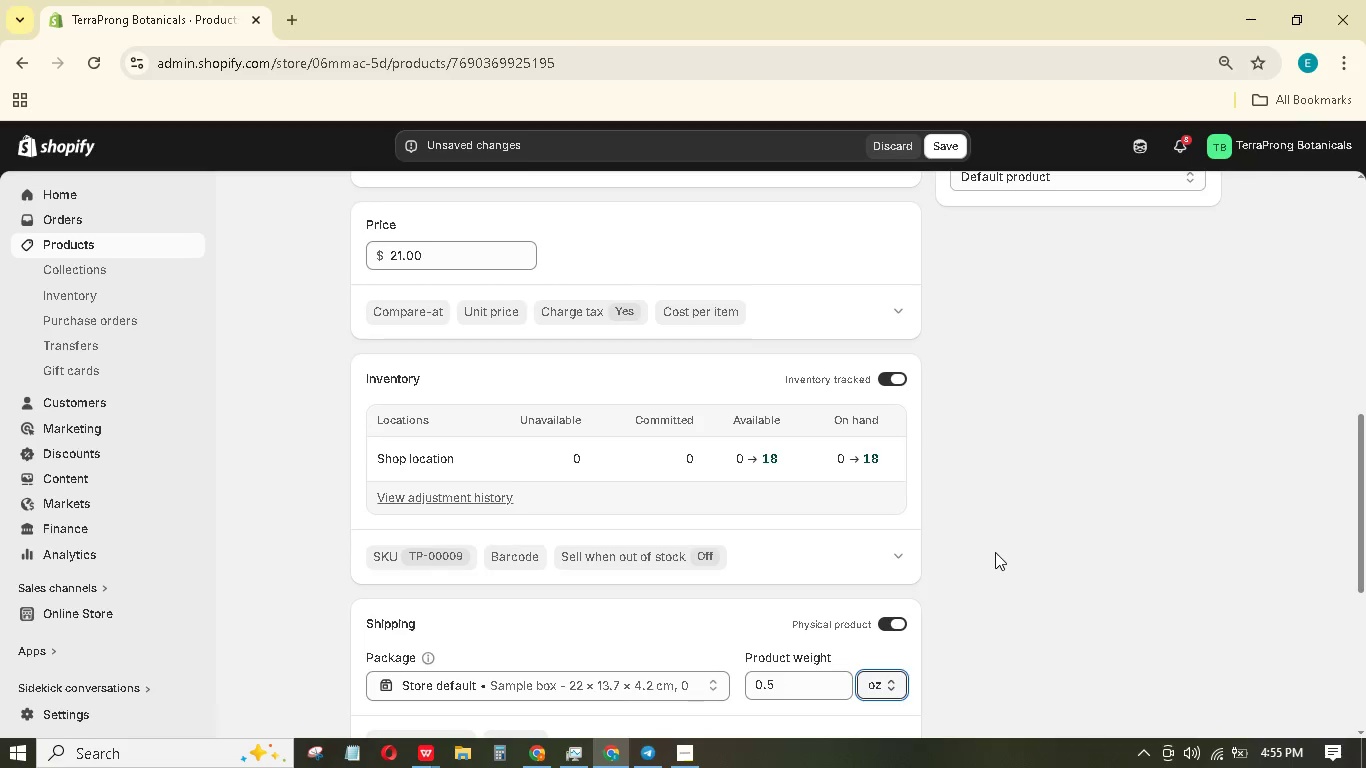 
scroll: coordinate [982, 555], scroll_direction: down, amount: 7.0
 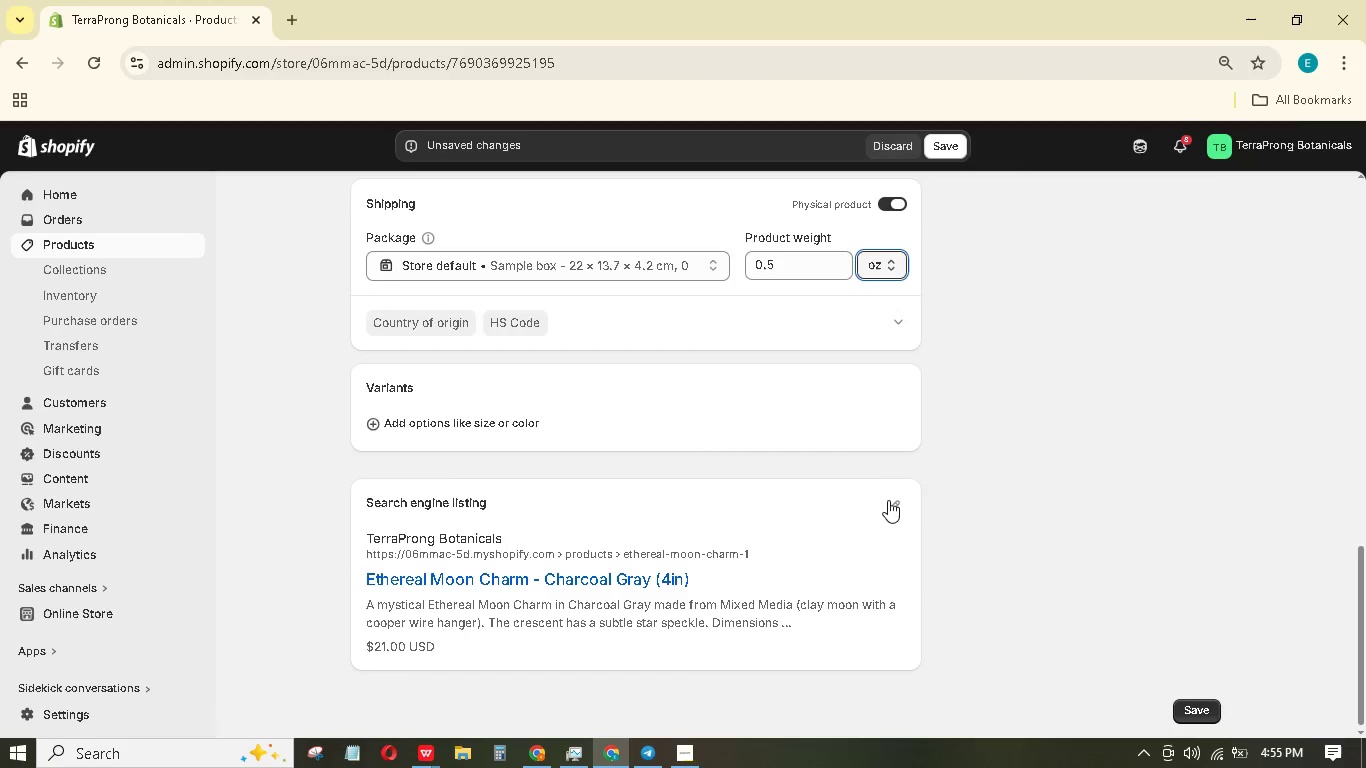 
left_click([895, 499])
 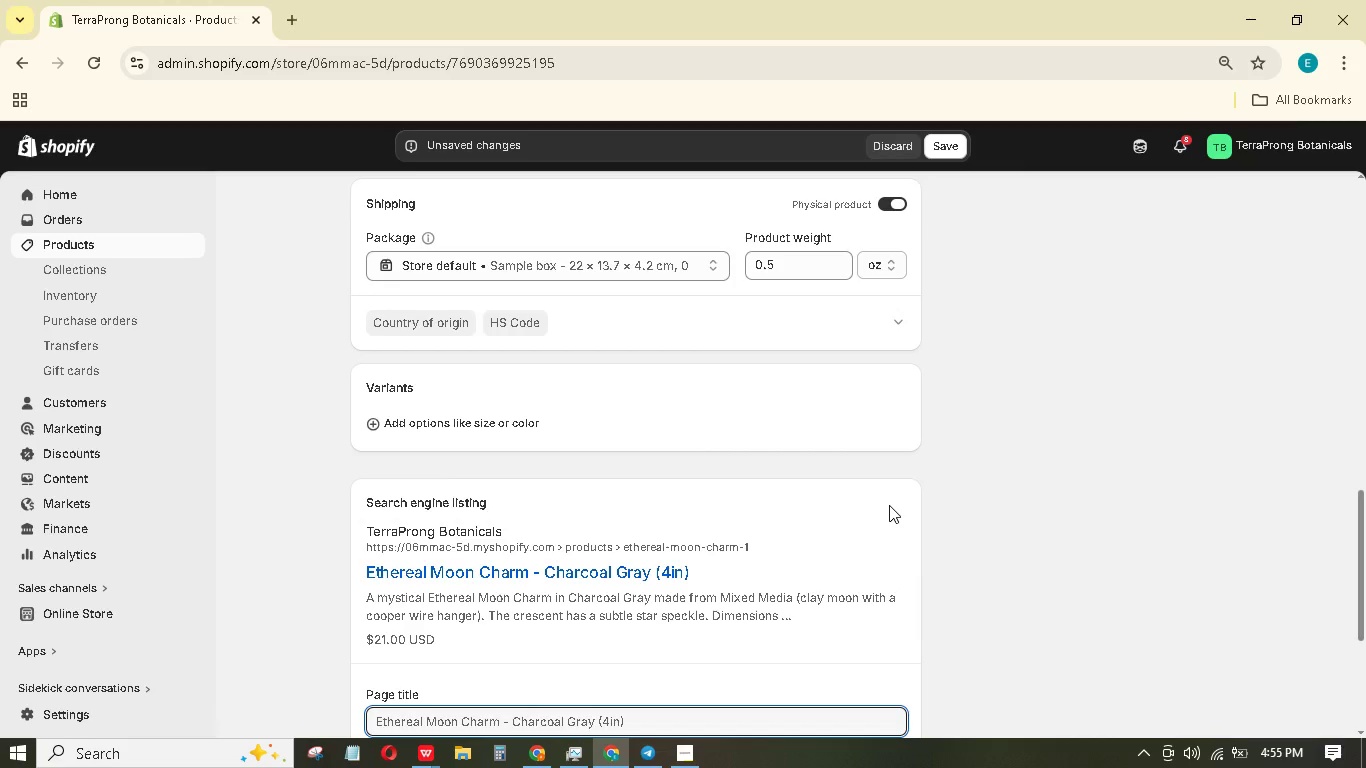 
scroll: coordinate [880, 509], scroll_direction: down, amount: 2.0
 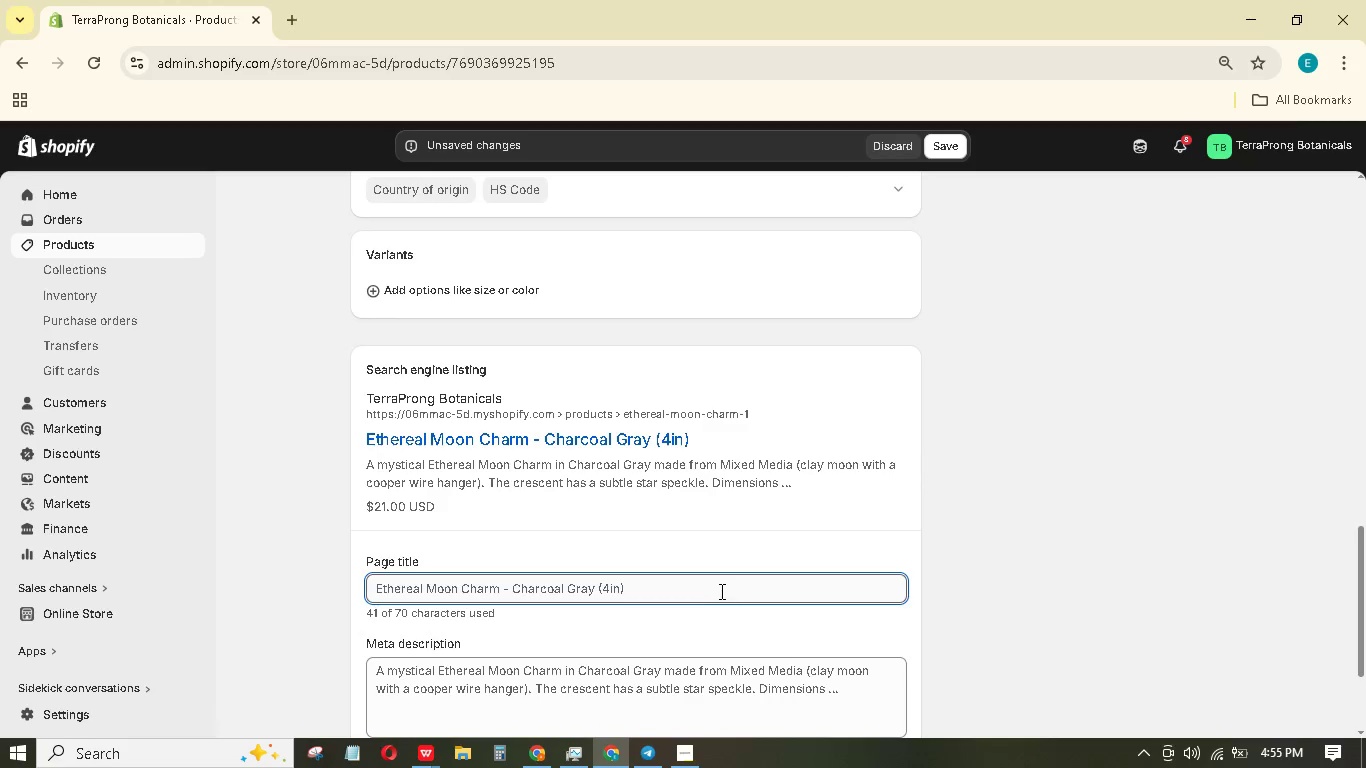 
left_click([717, 588])
 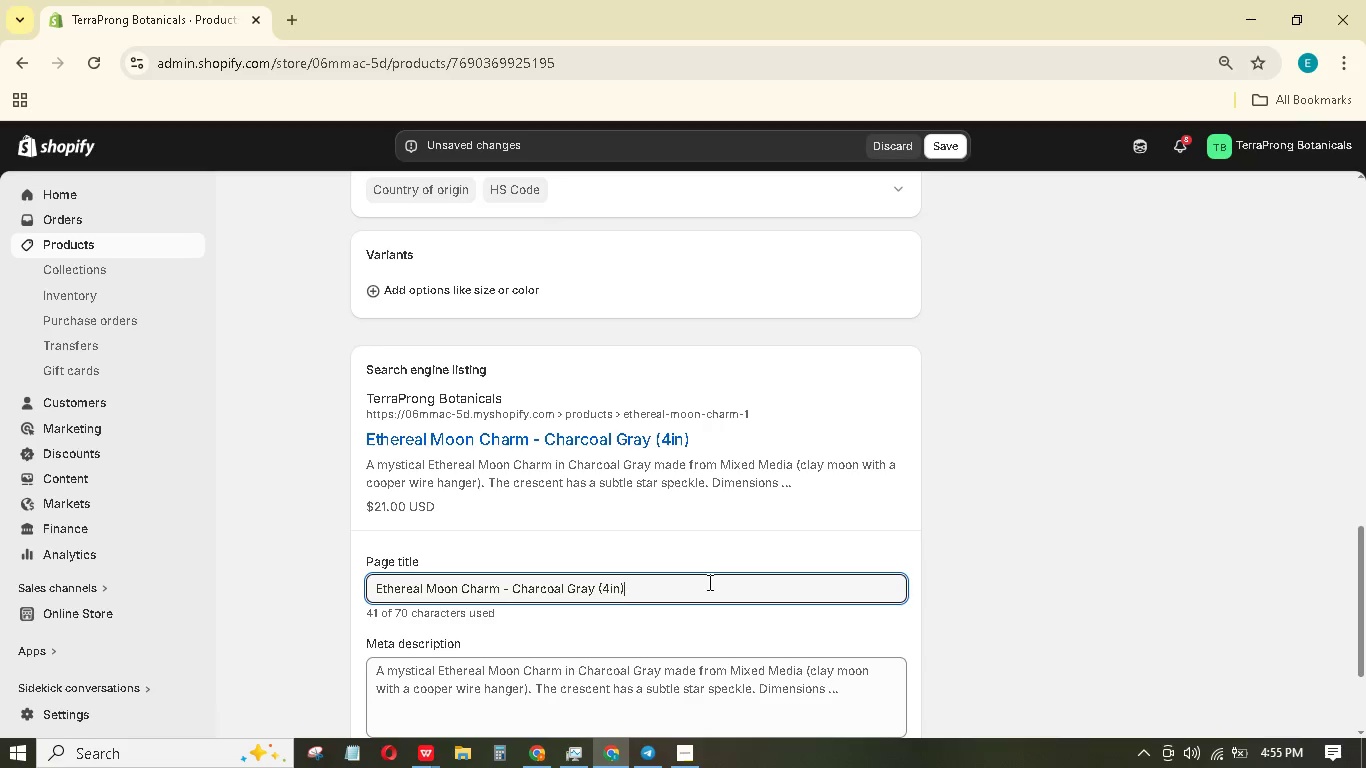 
wait(5.73)
 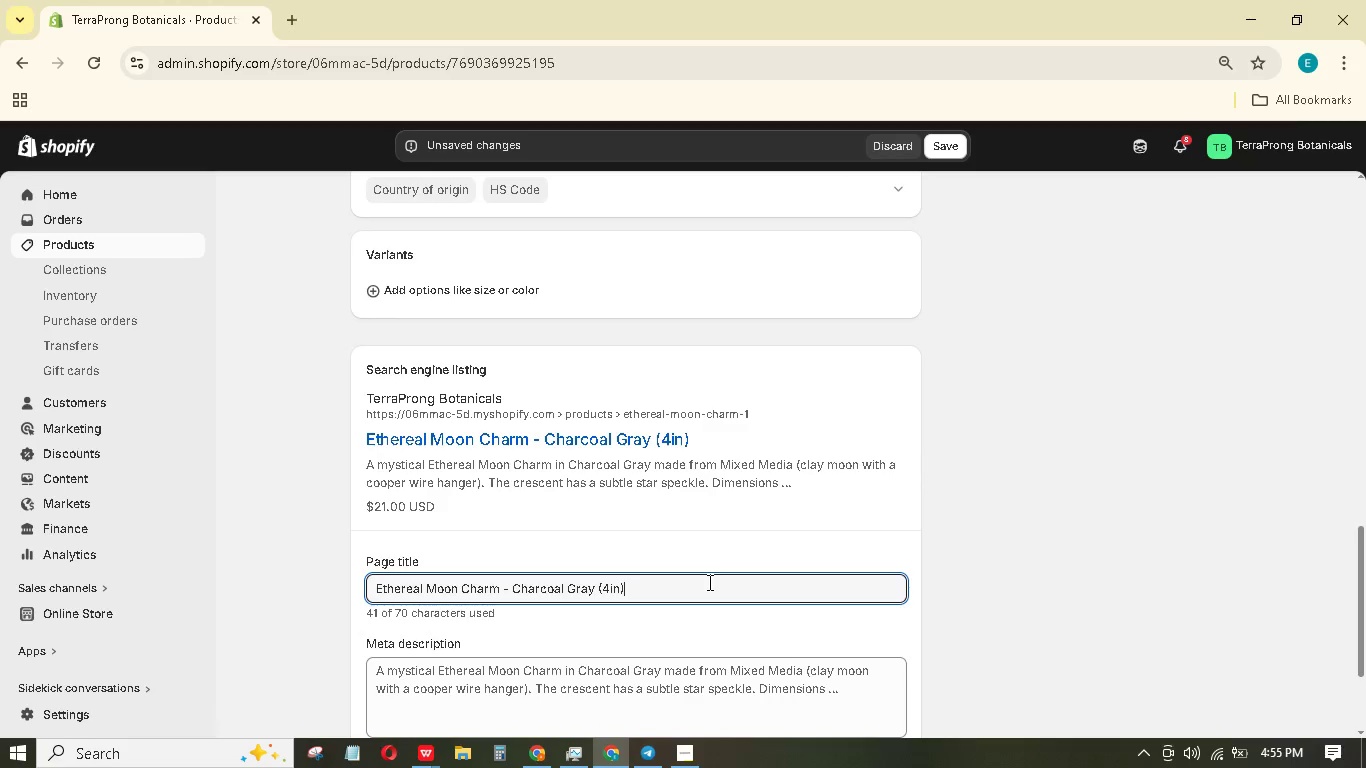 
key(Backspace)
 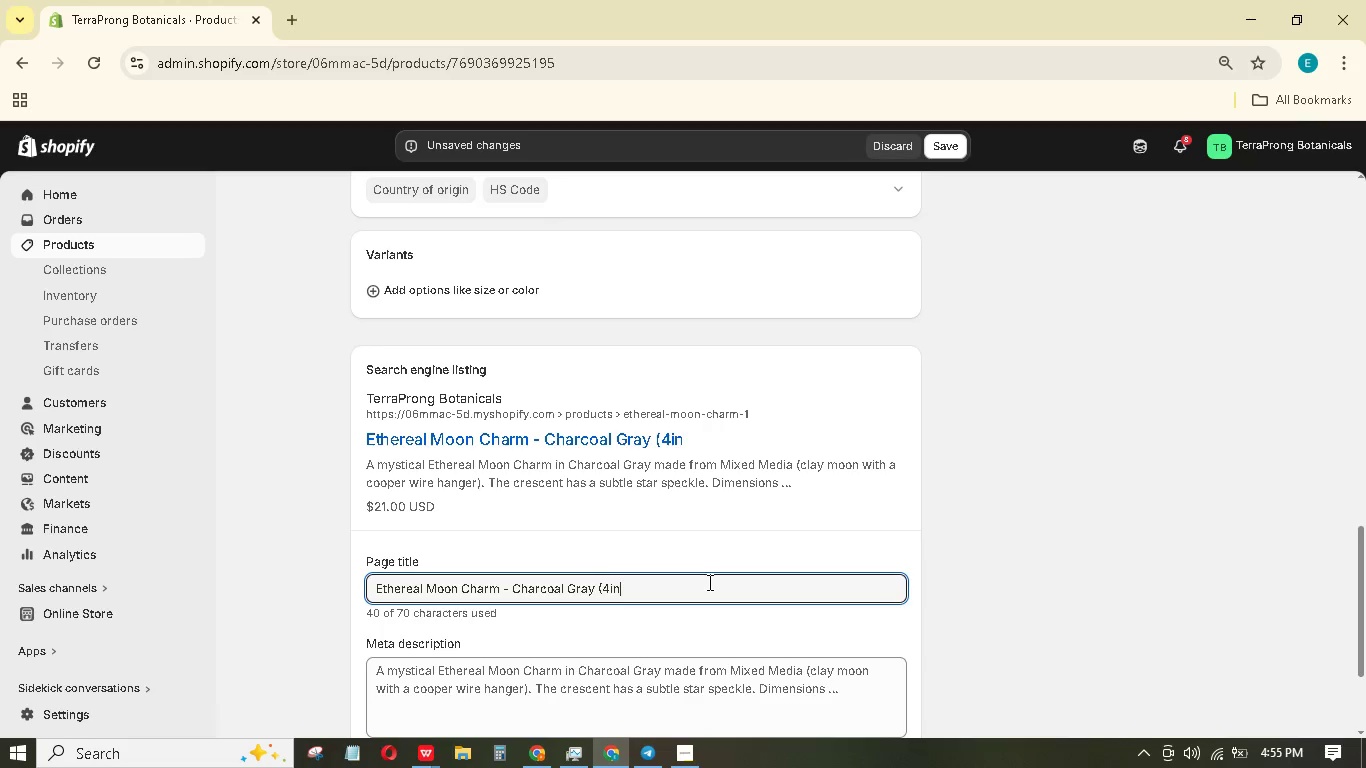 
key(Backspace)
 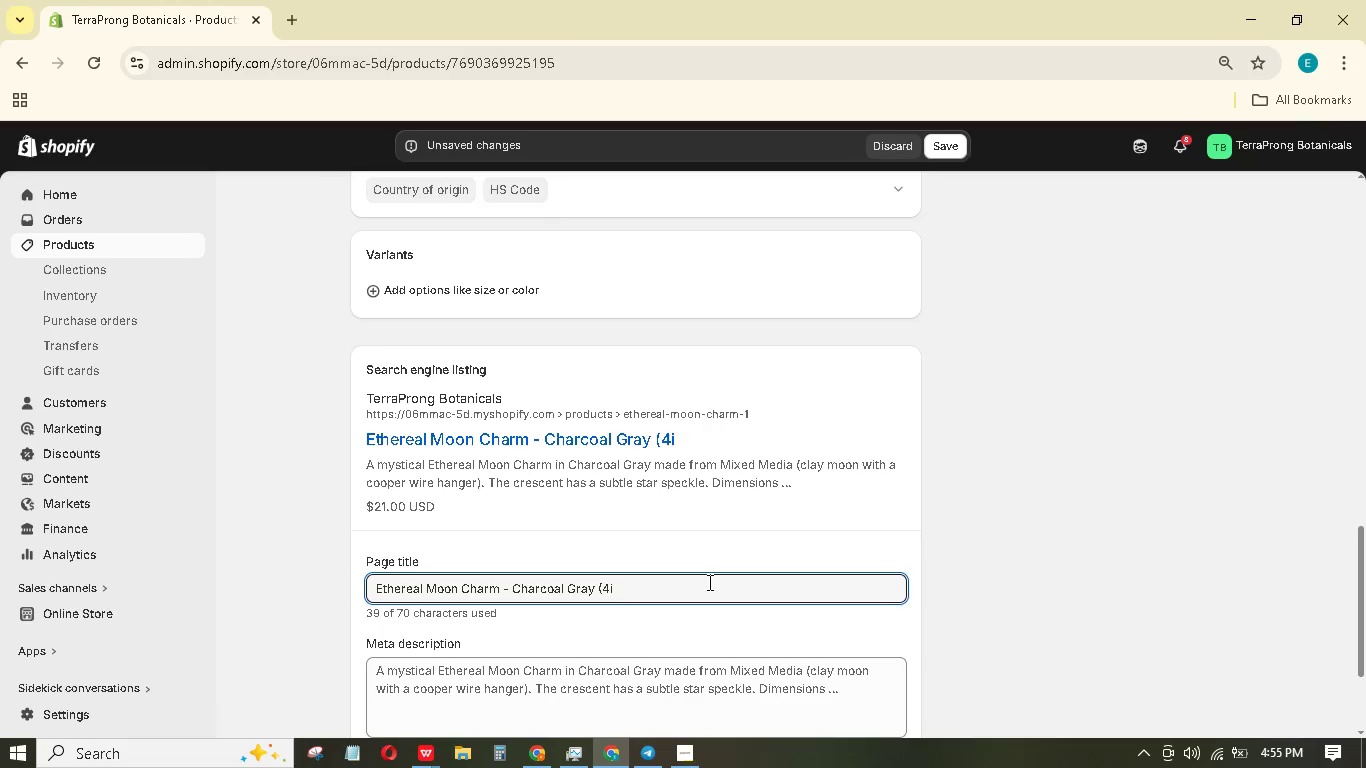 
key(Backspace)
 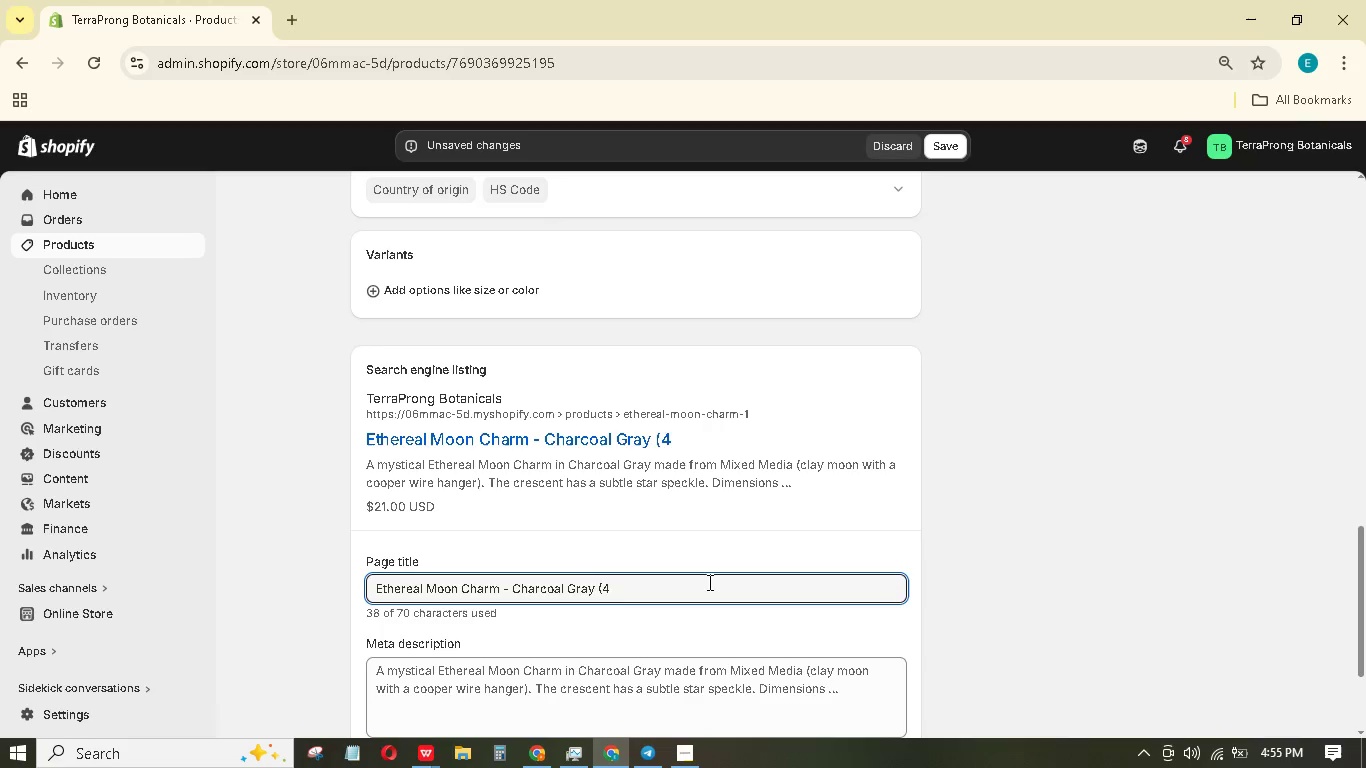 
key(Backspace)
 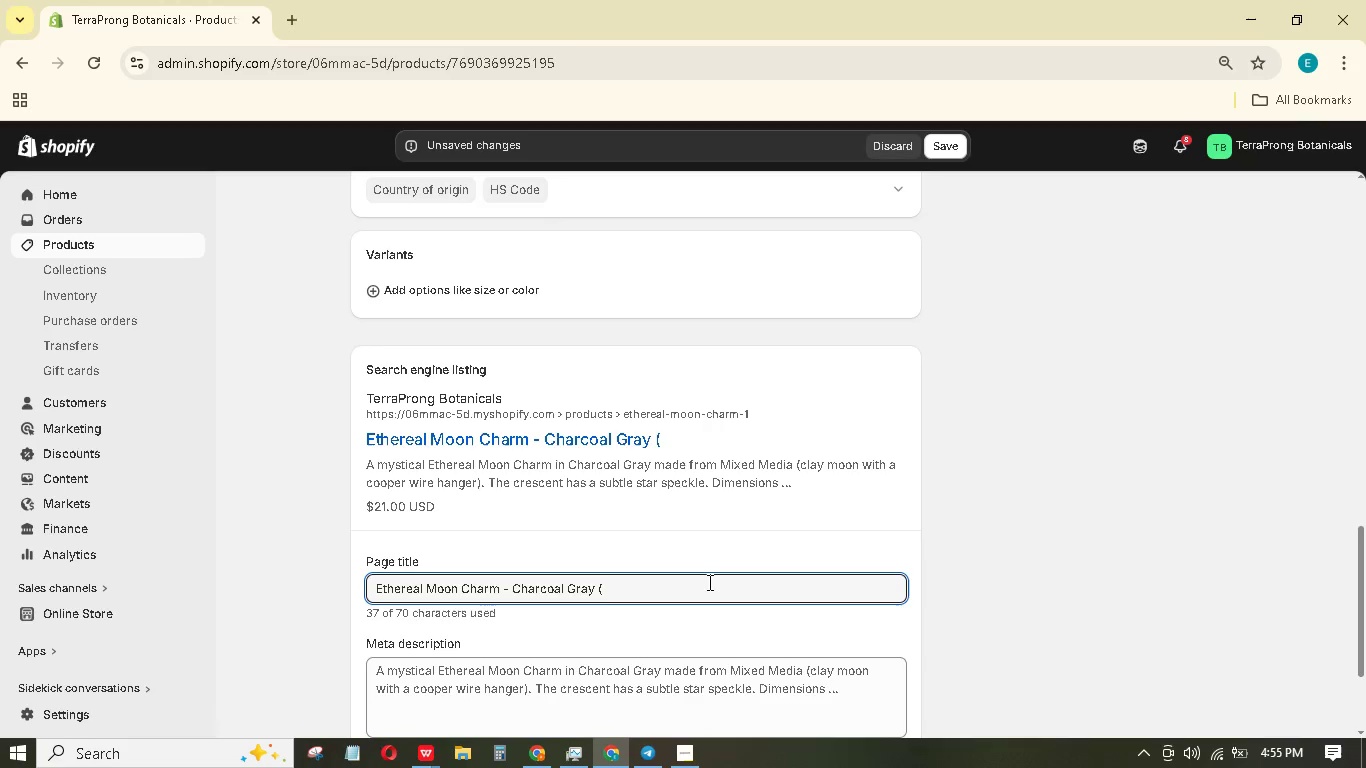 
key(Backspace)
 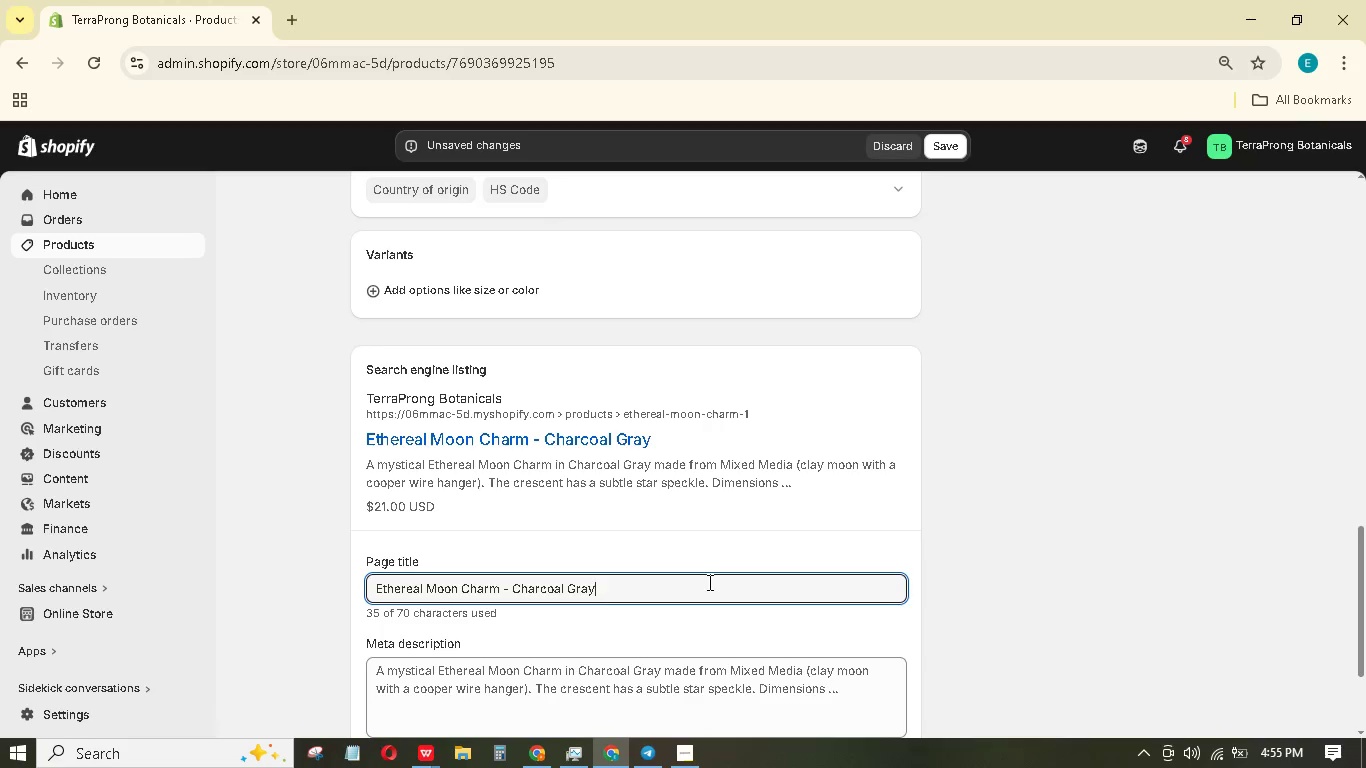 
key(Backspace)
 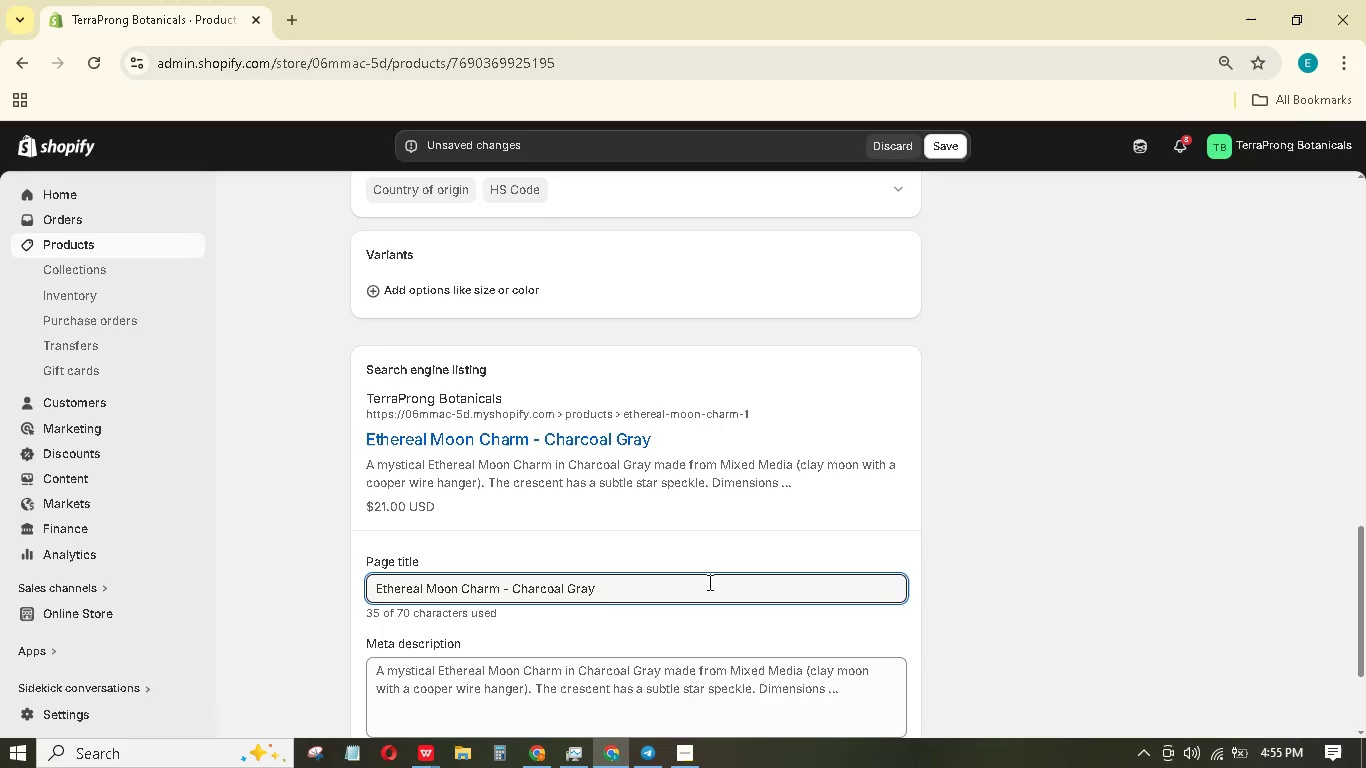 
key(Control+V)
 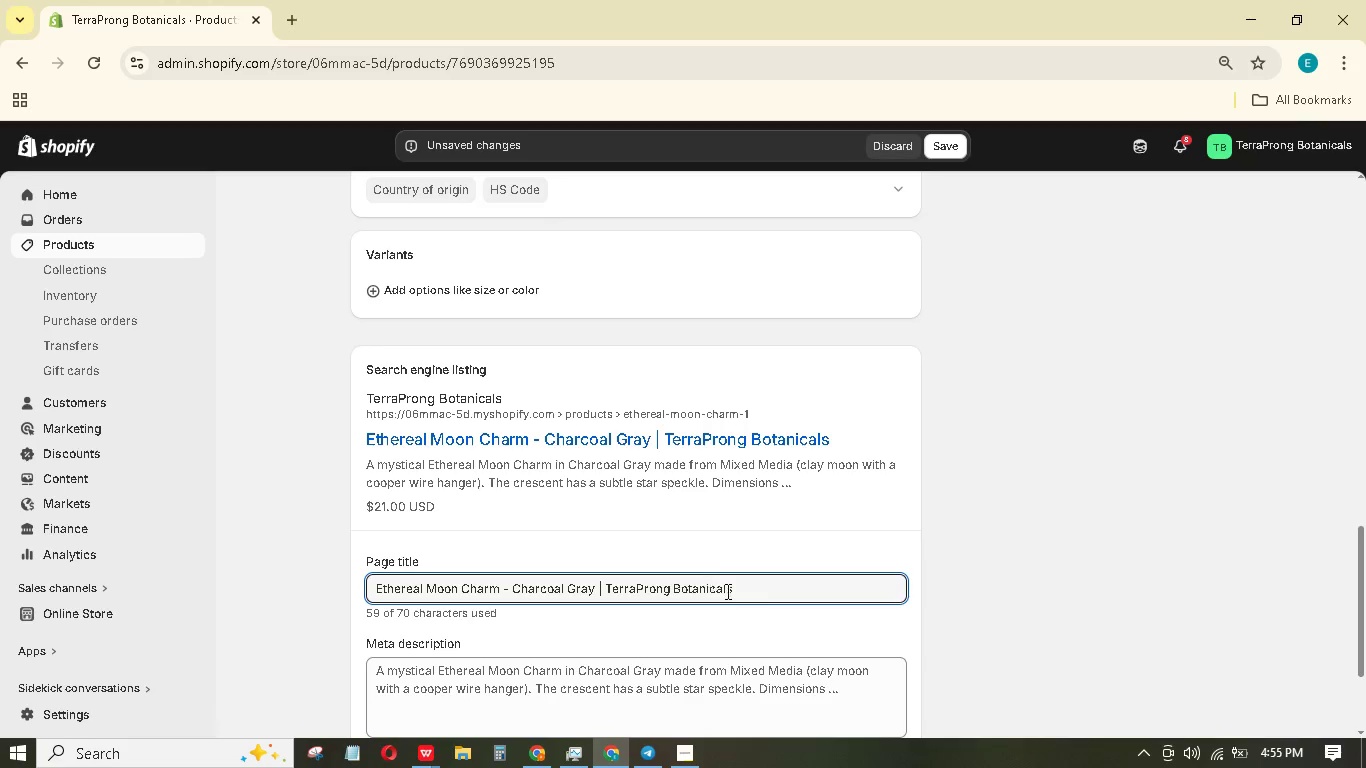 
scroll: coordinate [739, 600], scroll_direction: down, amount: 2.0
 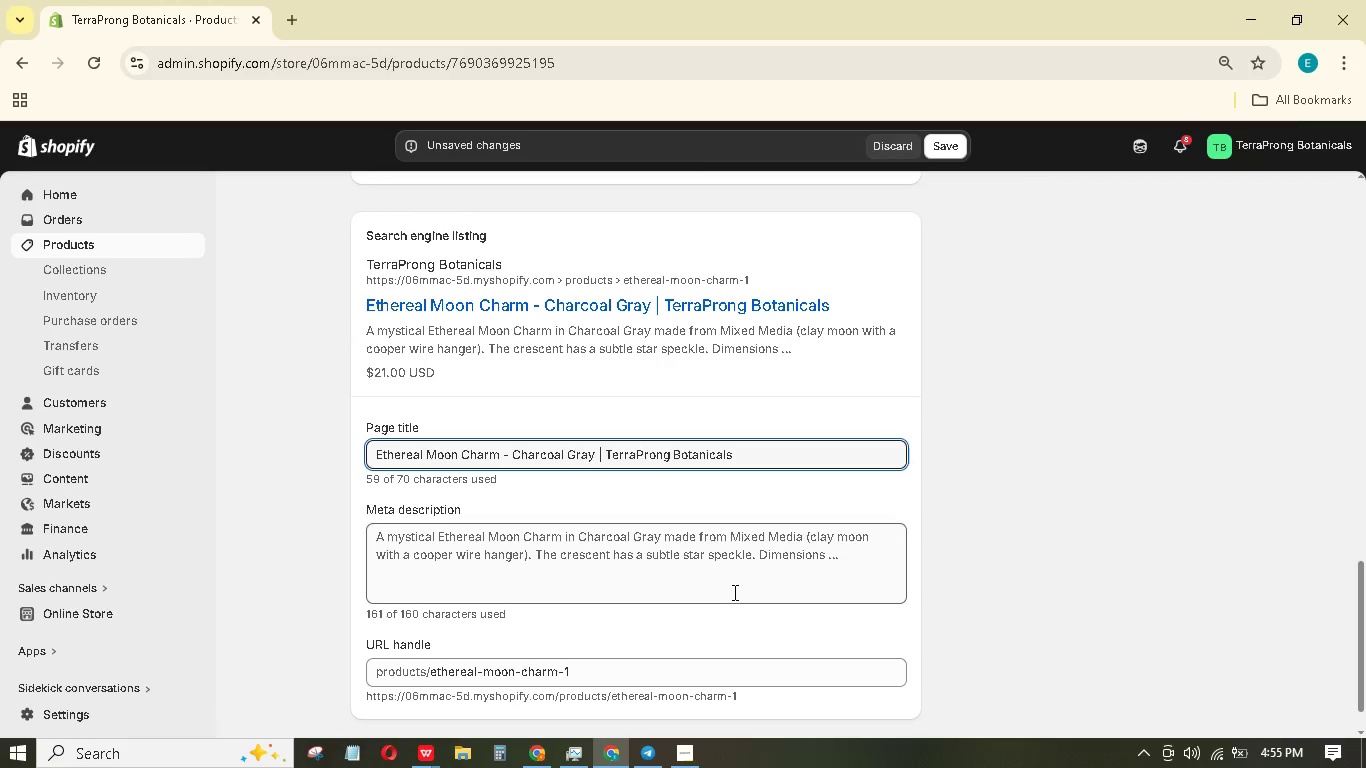 
left_click([733, 592])
 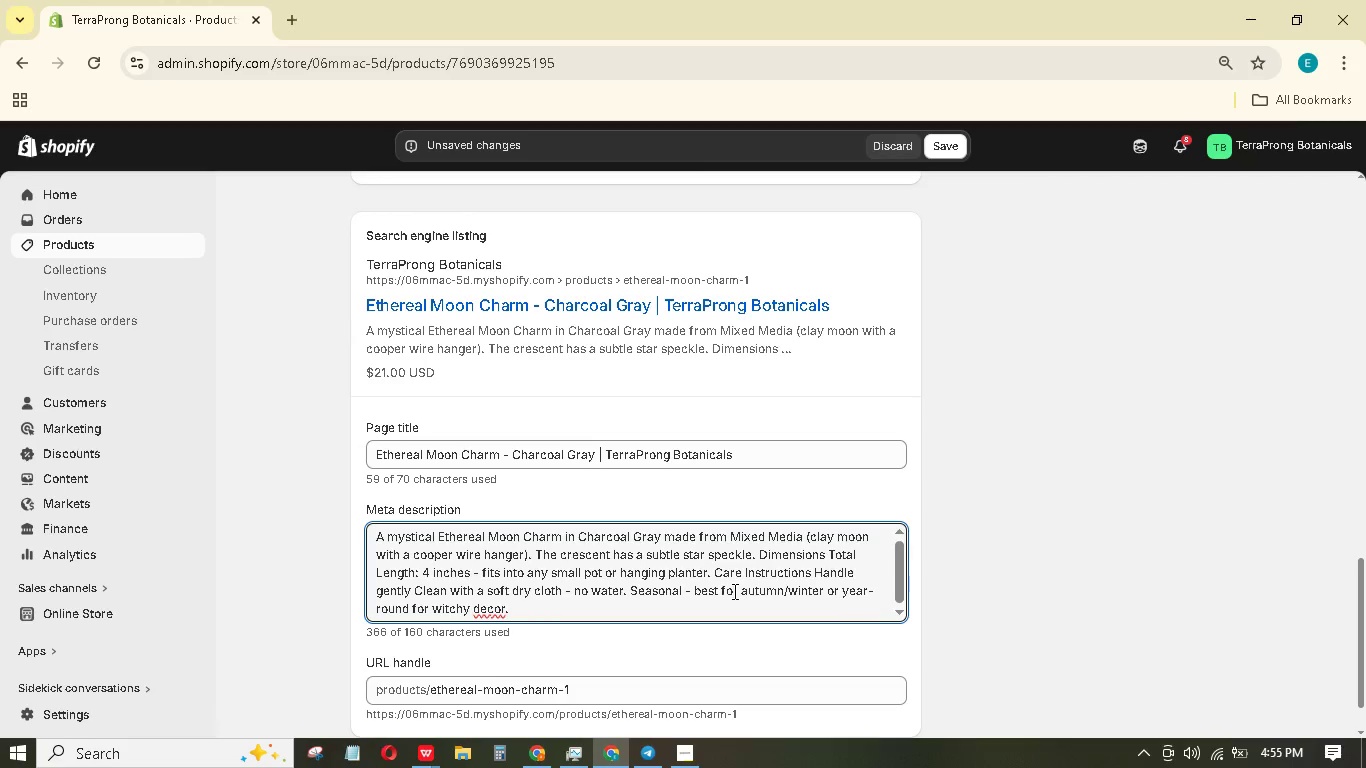 
key(Control+ControlLeft)
 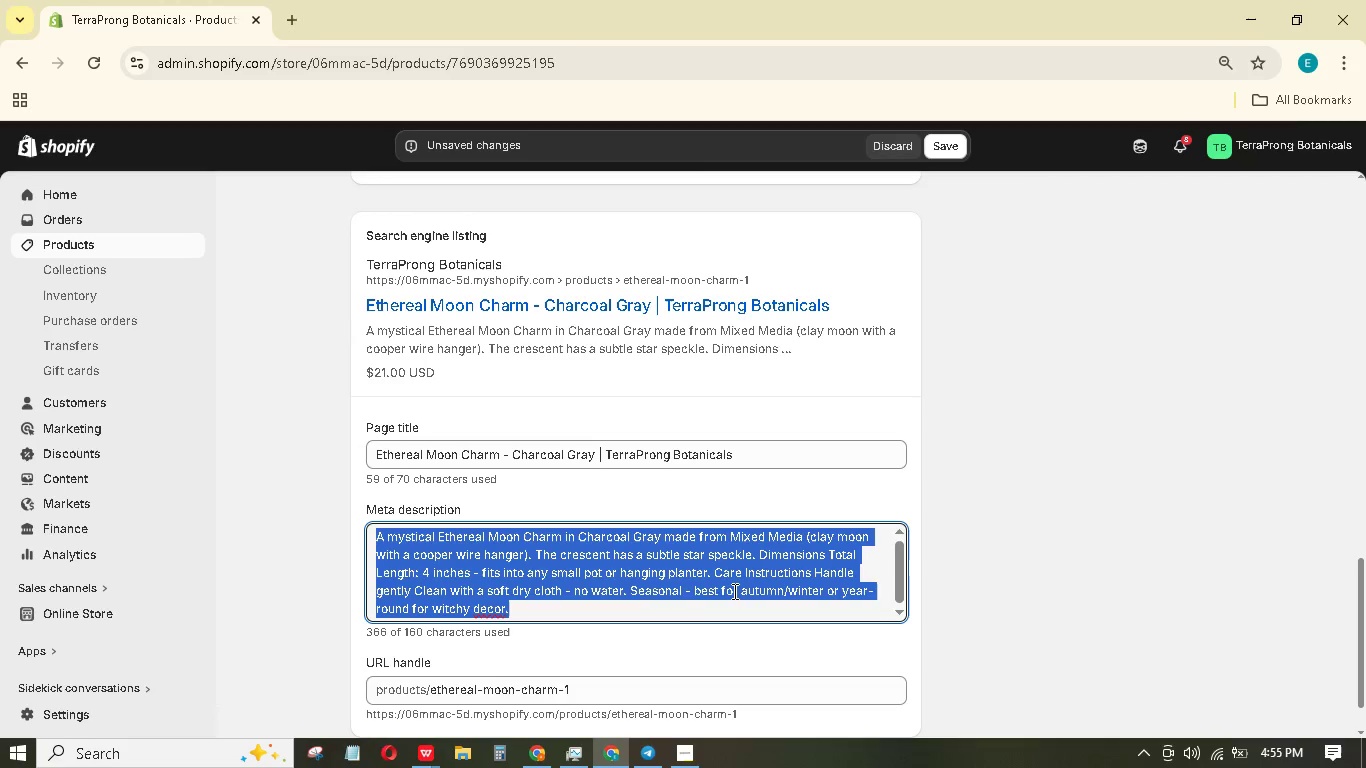 
key(Control+A)
 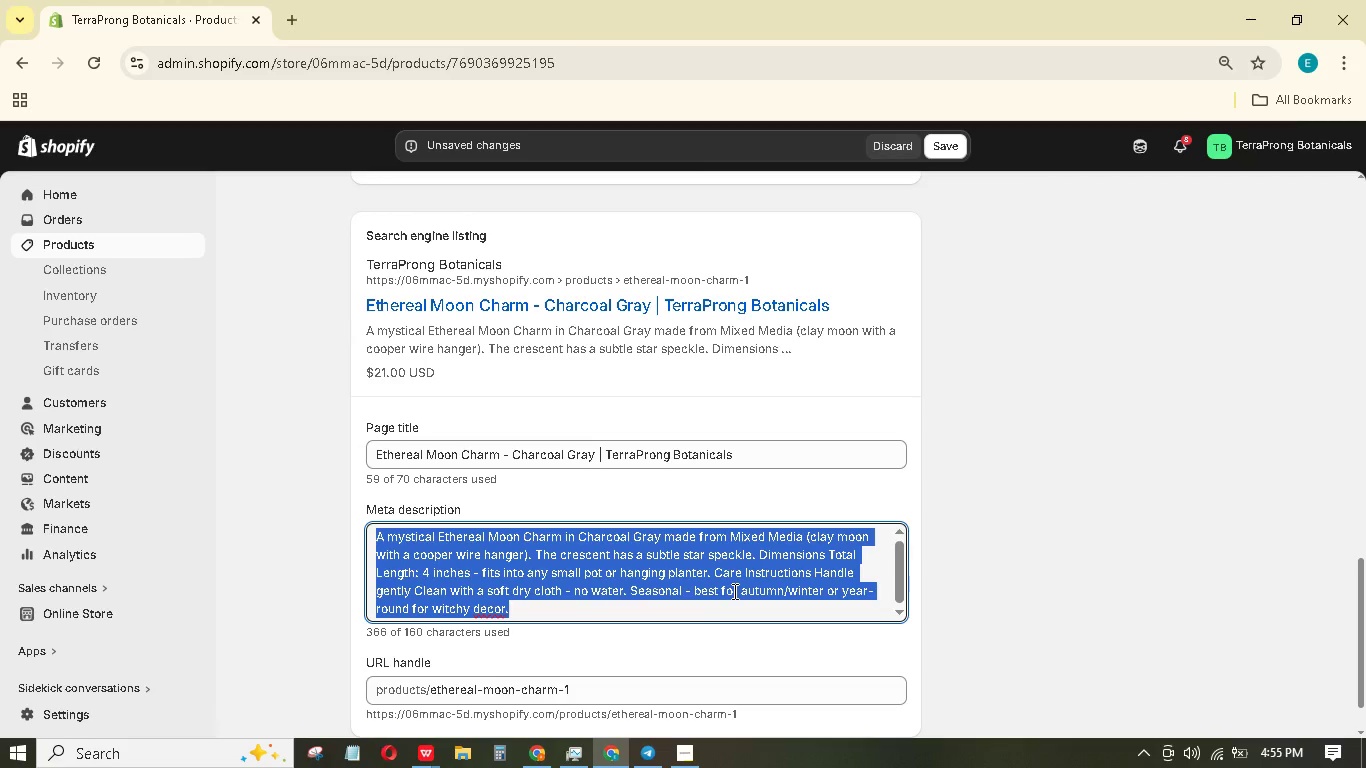 
key(Control+Backspace)
 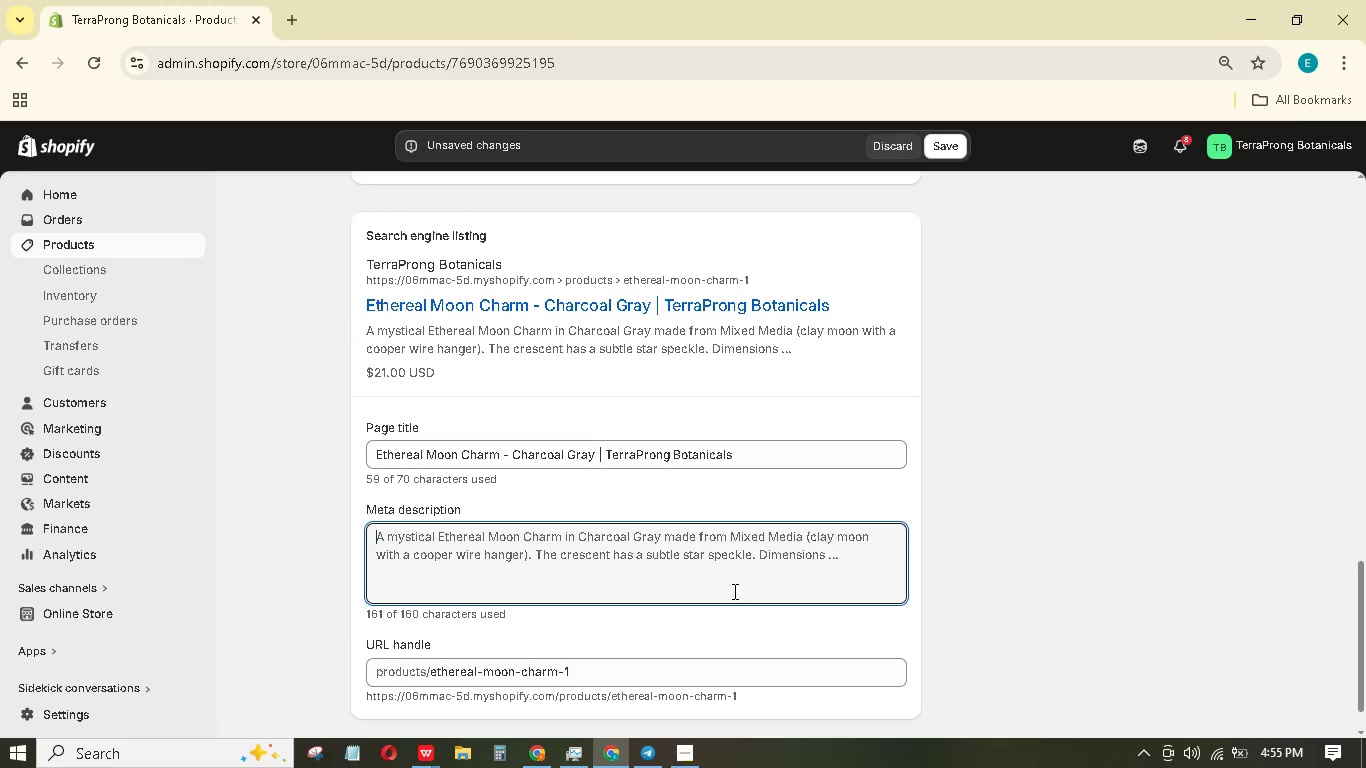 
type(mixed media crescent moon pot charm in charcoal gray. SEASonal mystical decor)
 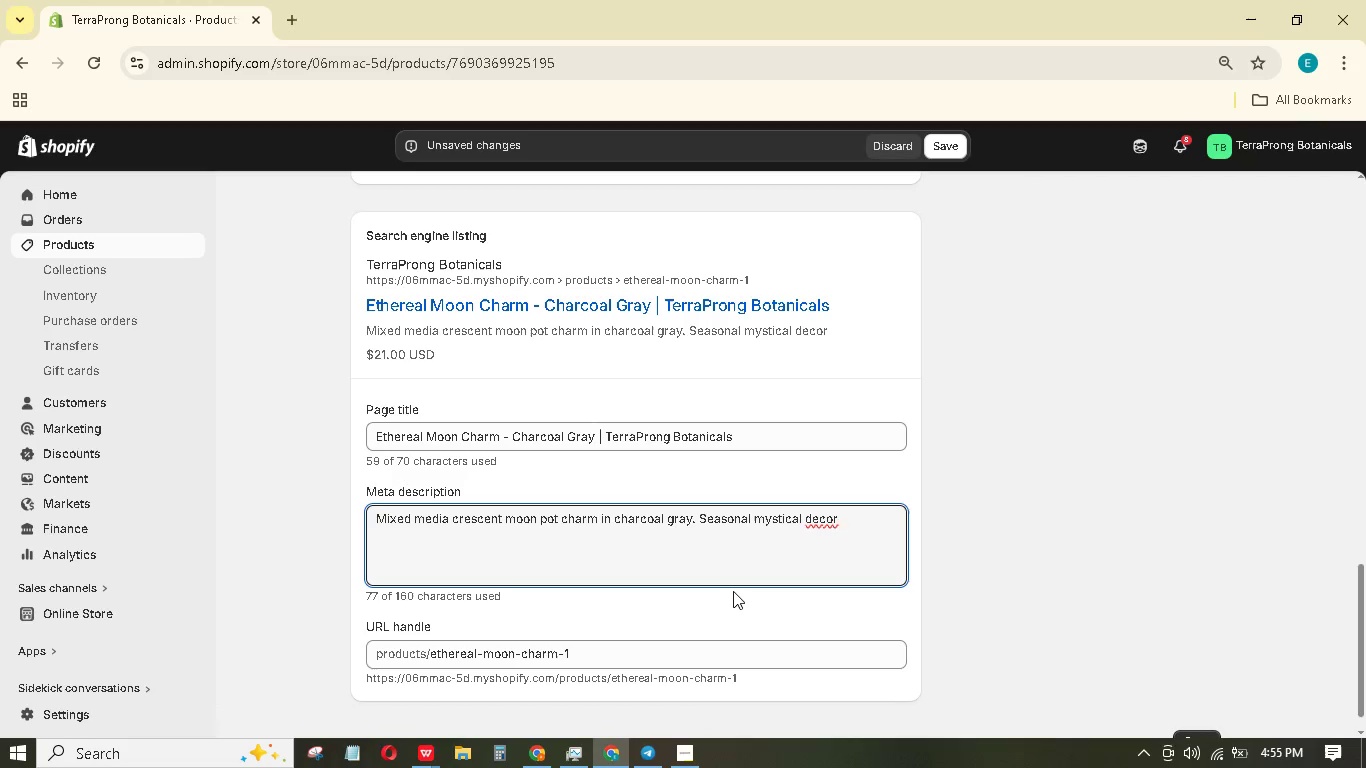 
type(. p)
key(Backspace)
type(Perfect for wichy plant l9)
key(Backspace)
type(overs - shop now.)
 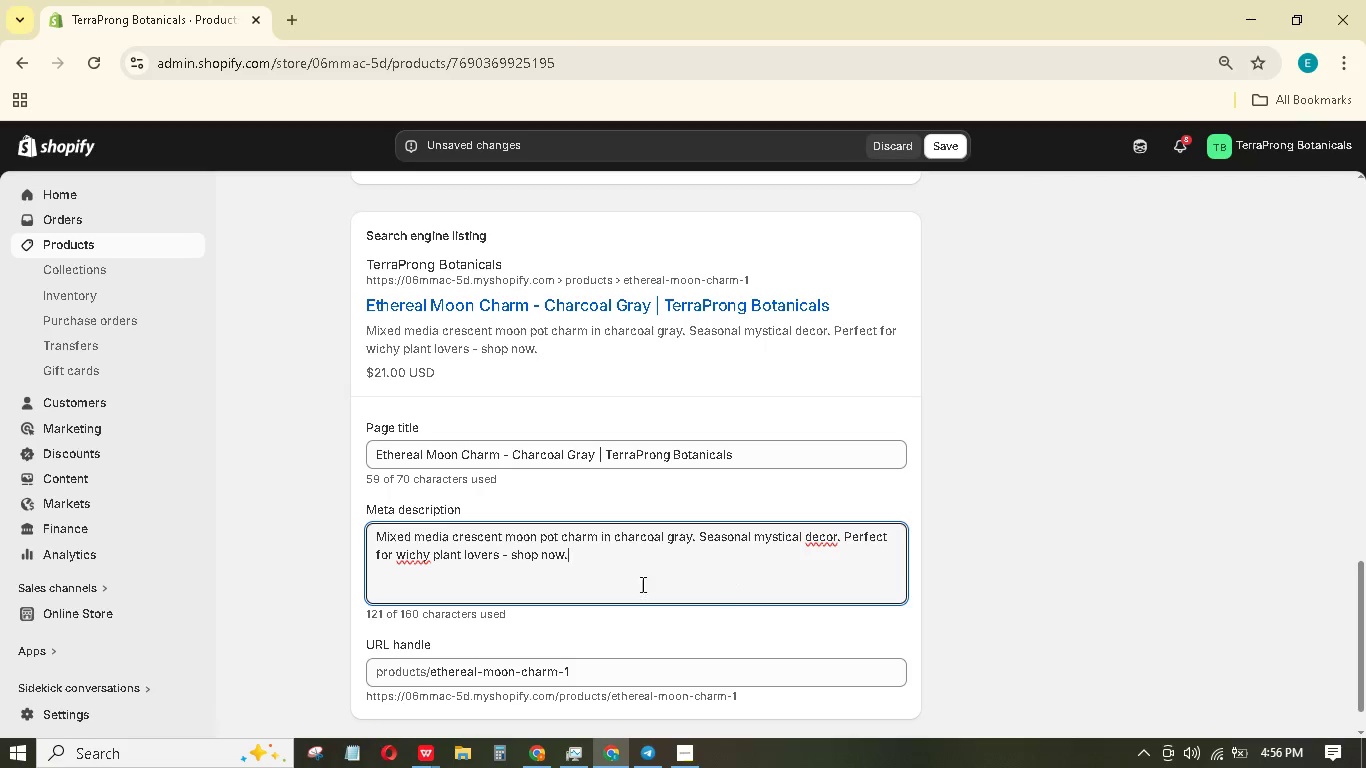 
left_click([406, 558])
 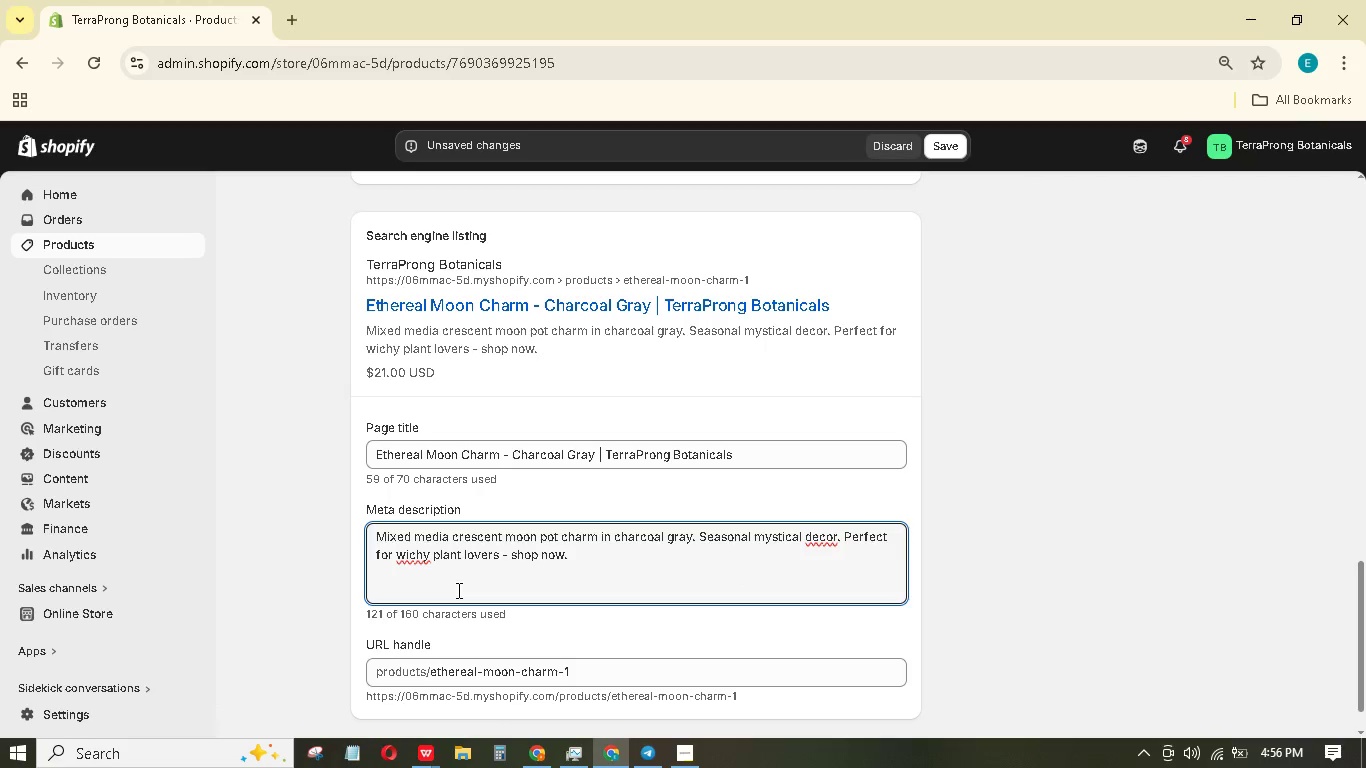 
key(ArrowRight)
 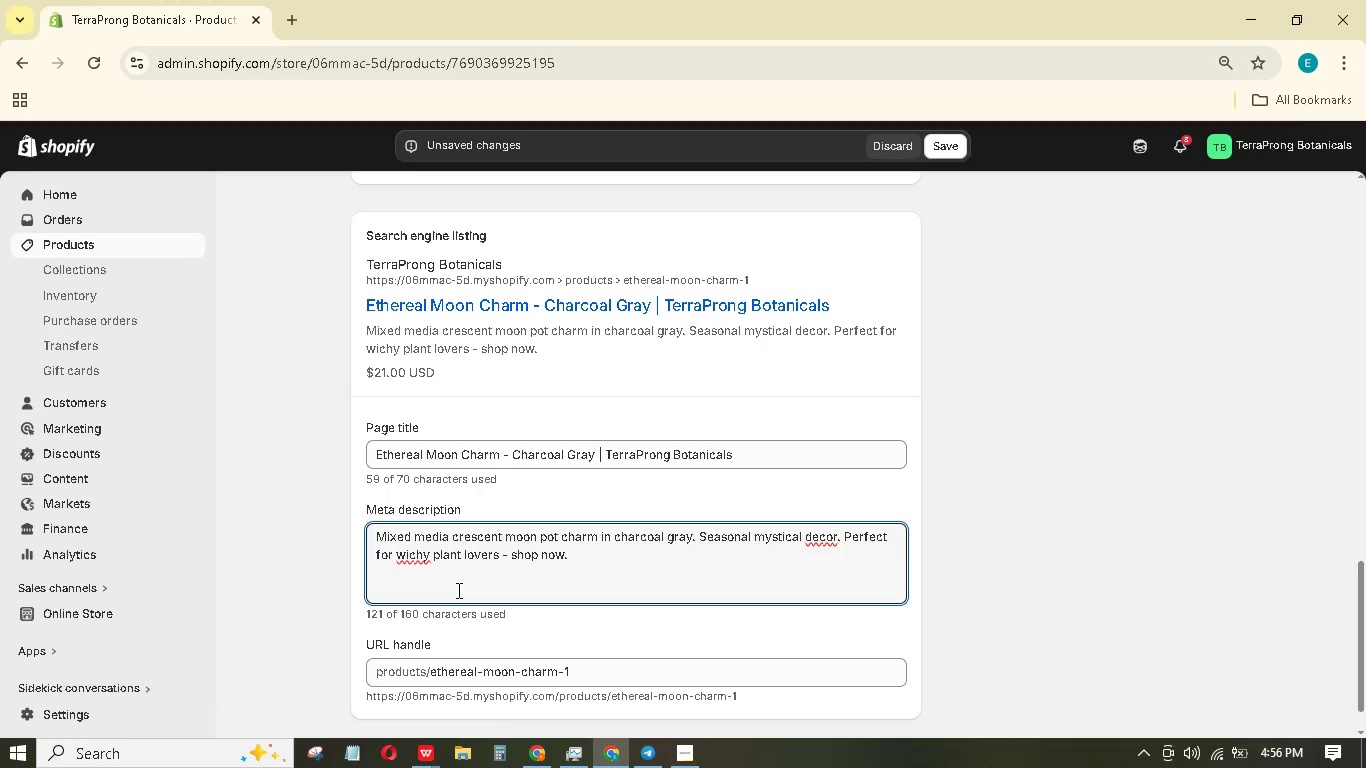 
key(T)
 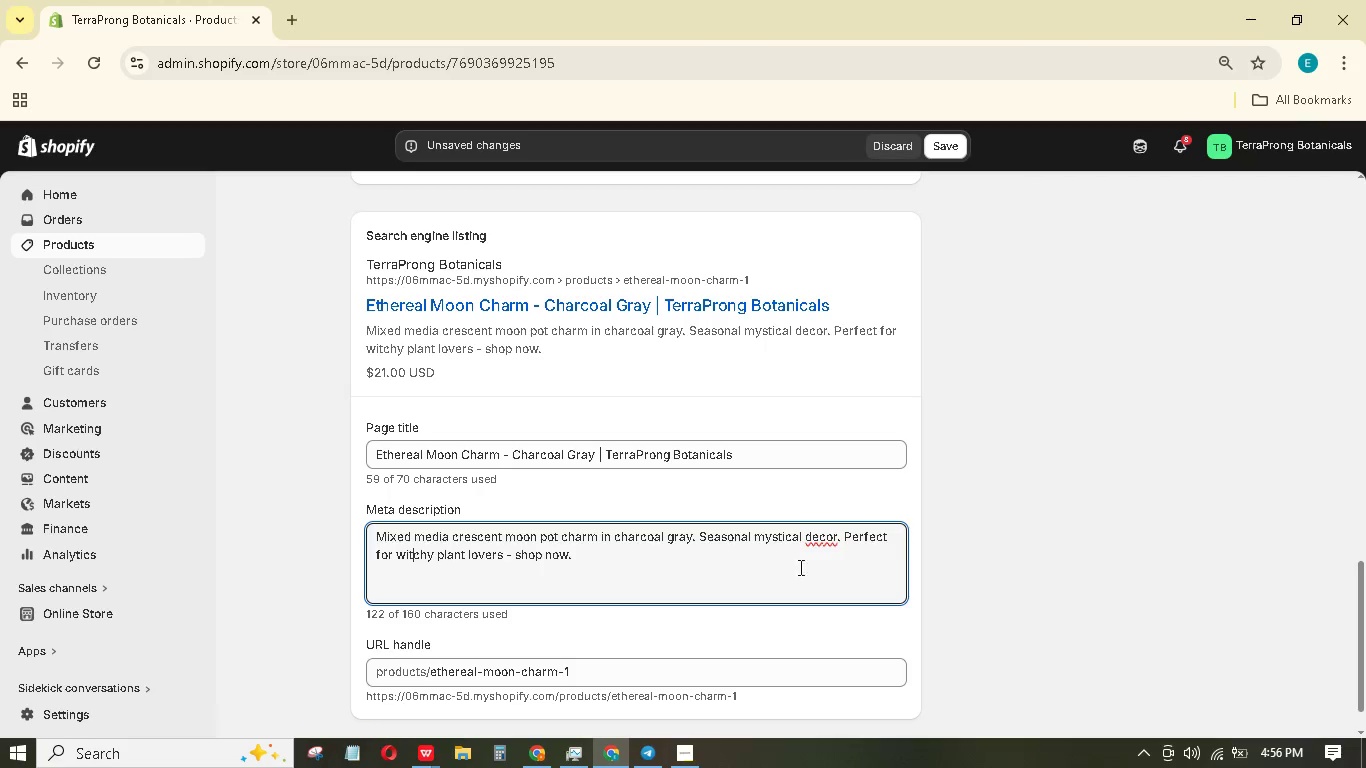 
right_click([825, 541])
 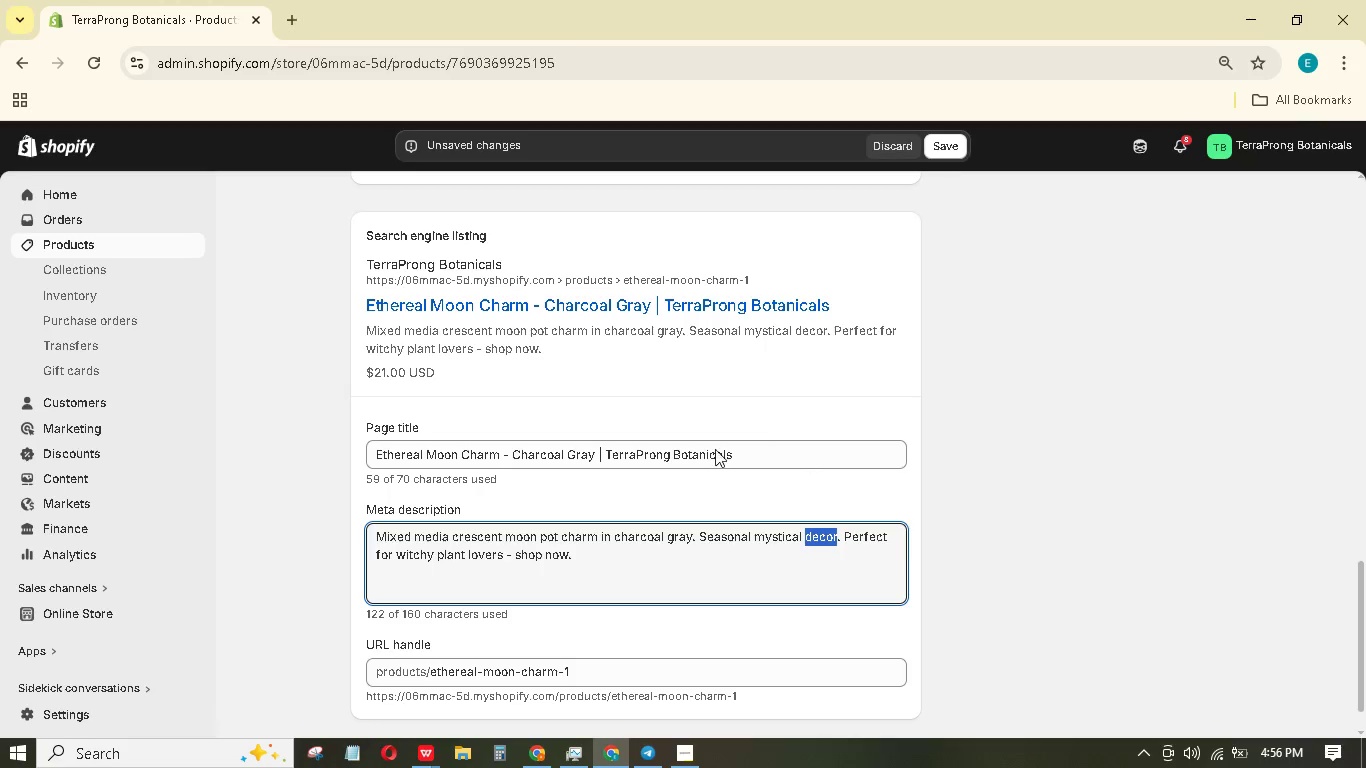 
wait(5.7)
 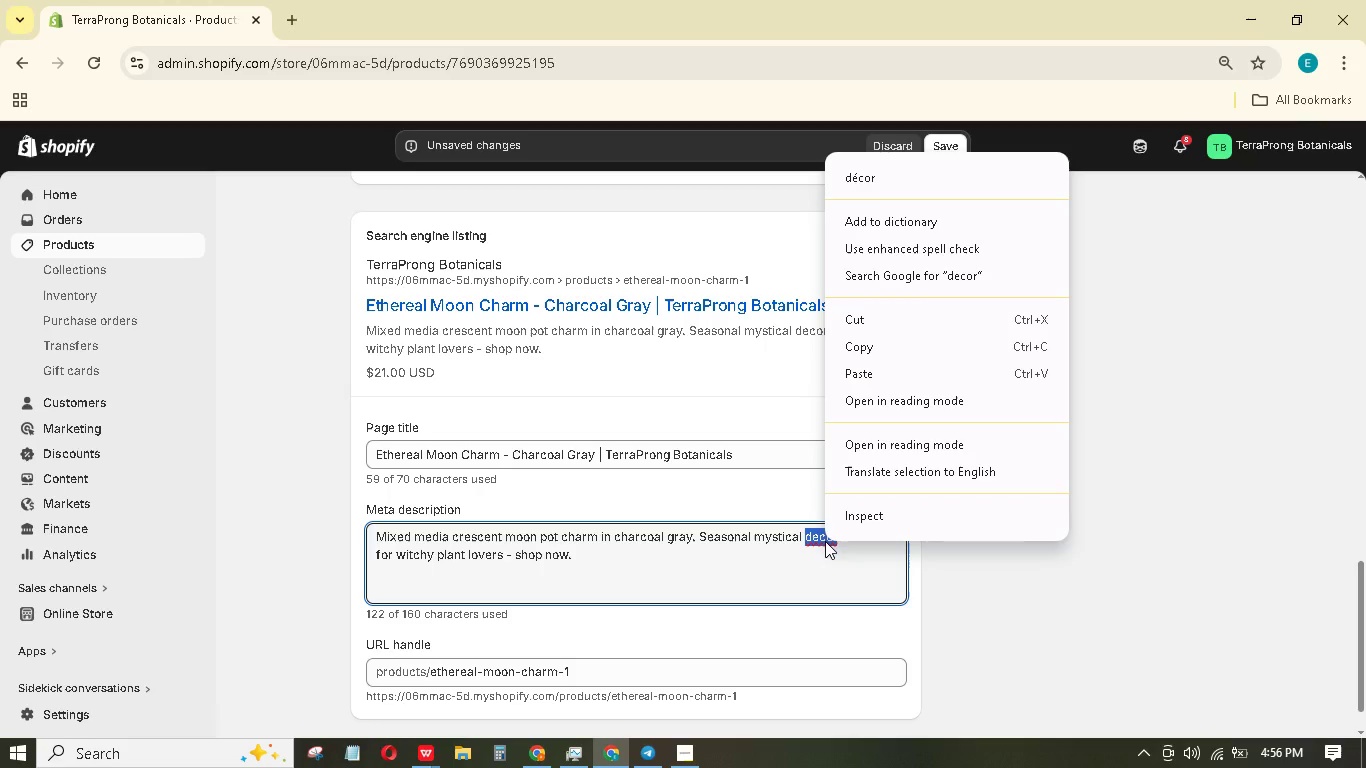 
scroll: coordinate [631, 550], scroll_direction: up, amount: 21.0
 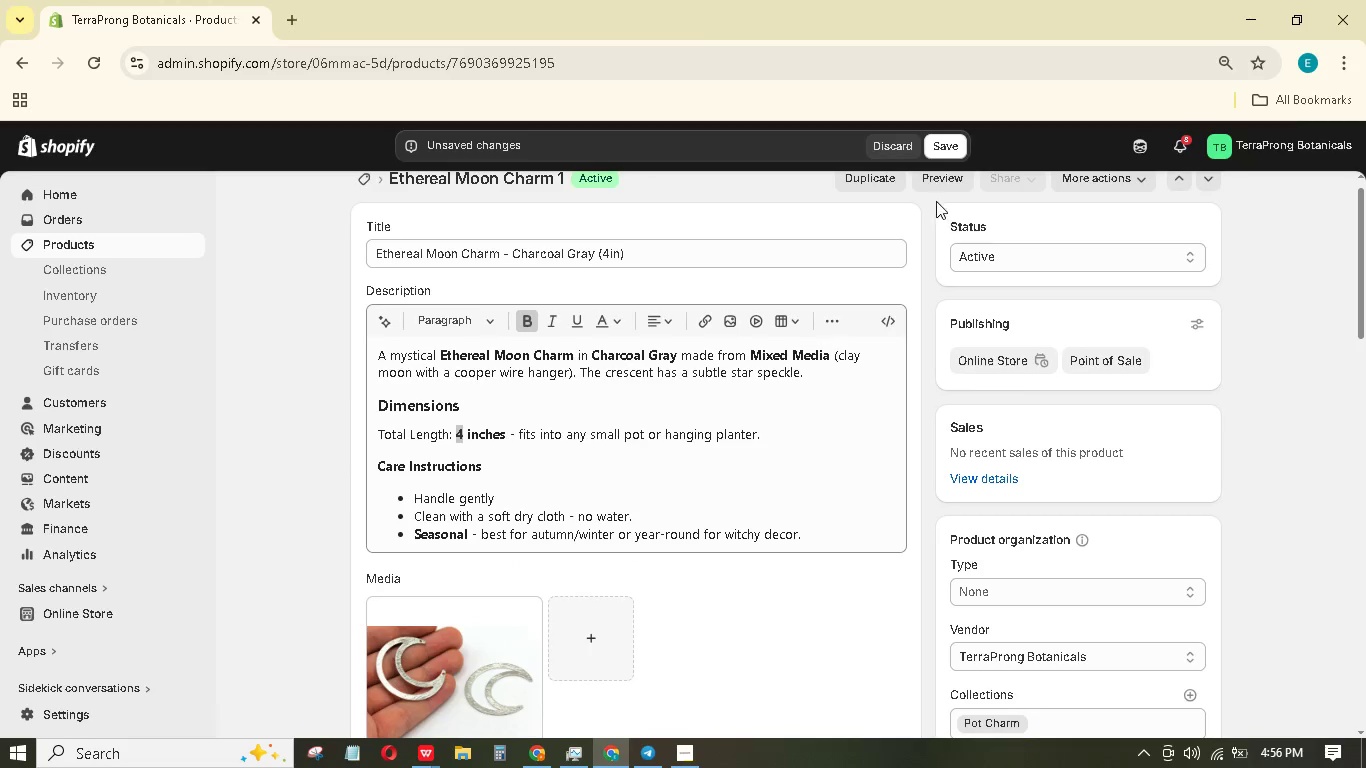 
mouse_move([947, 175])
 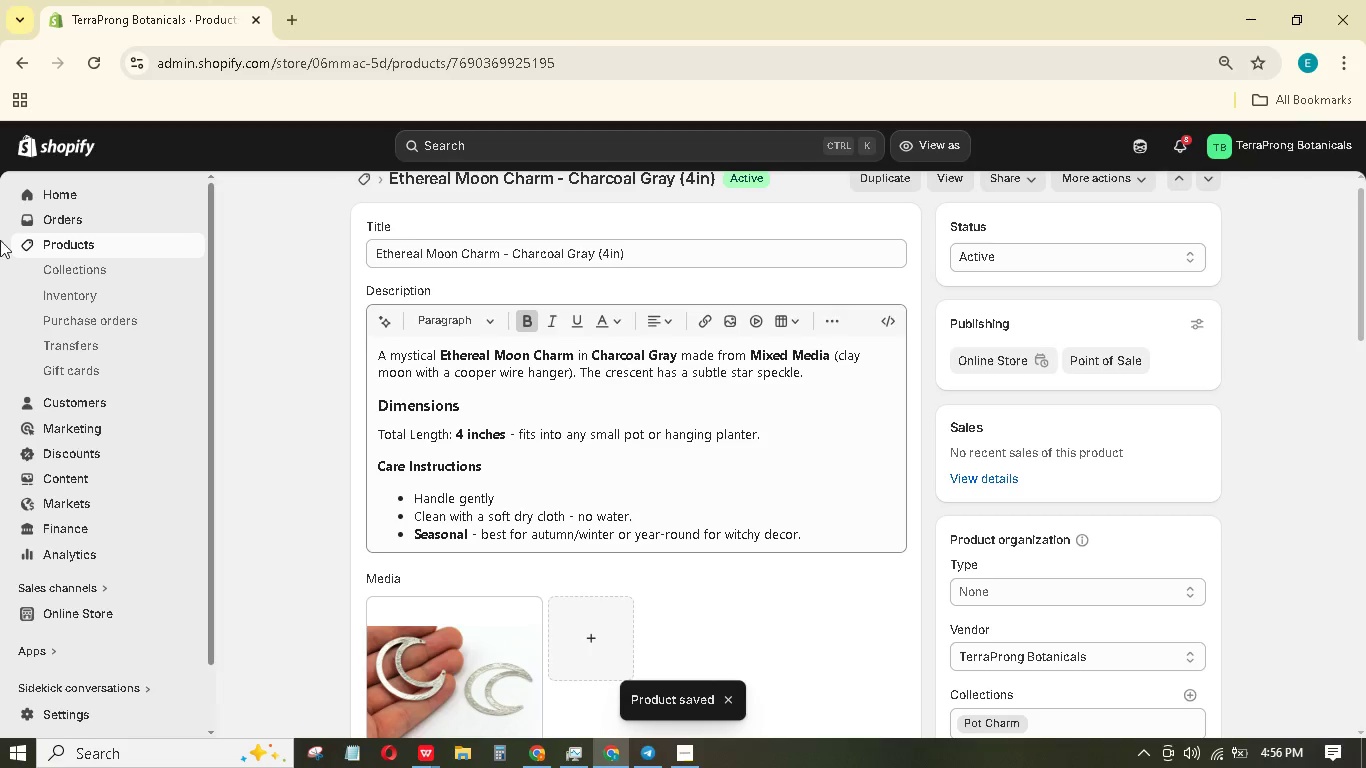 
left_click([89, 239])
 